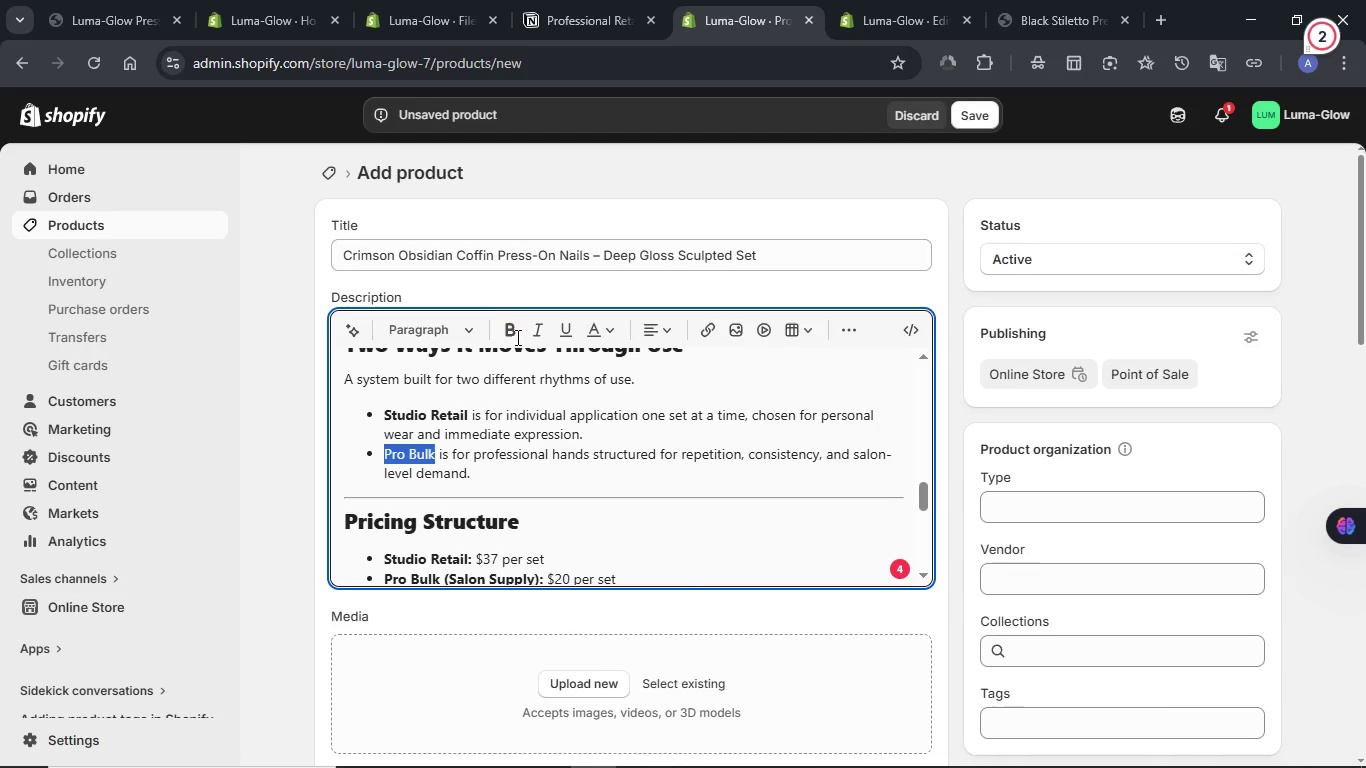 
left_click([516, 337])
 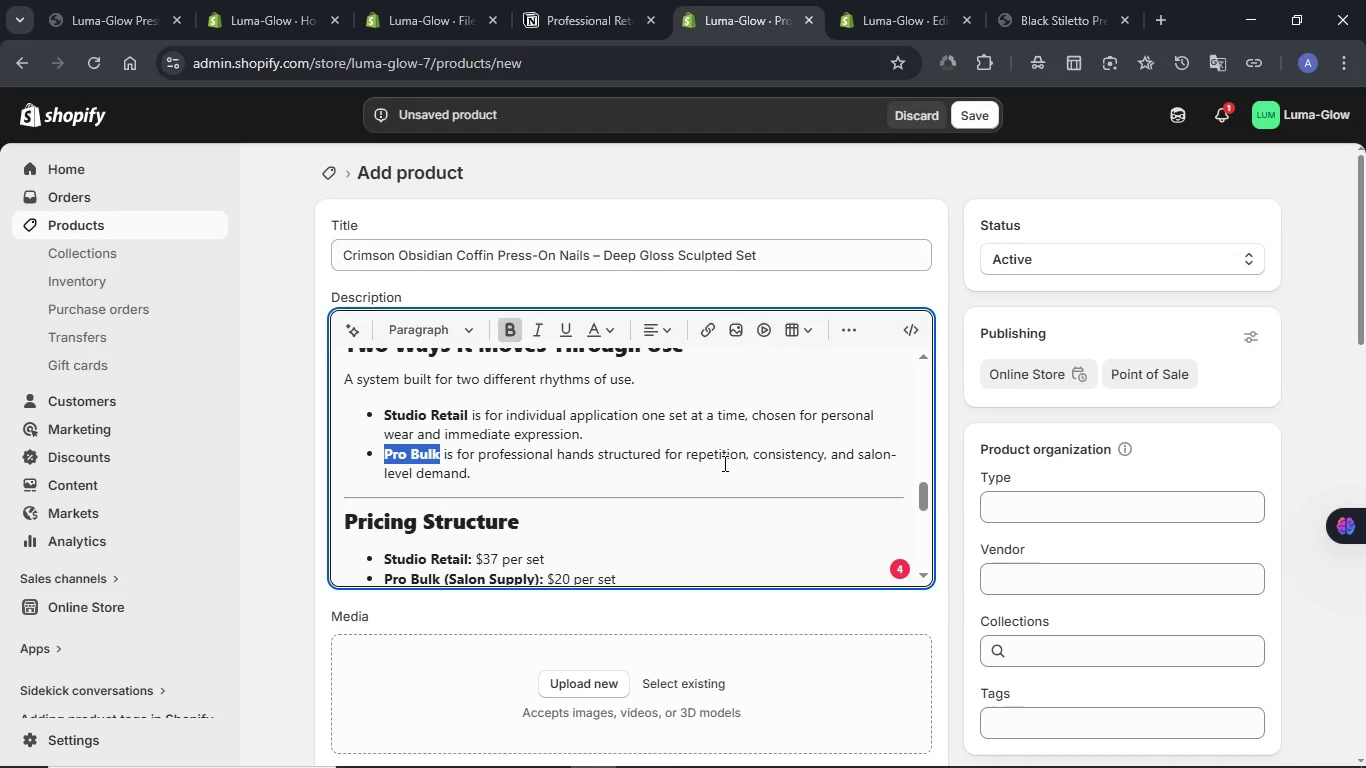 
scroll: coordinate [723, 463], scroll_direction: down, amount: 1.0
 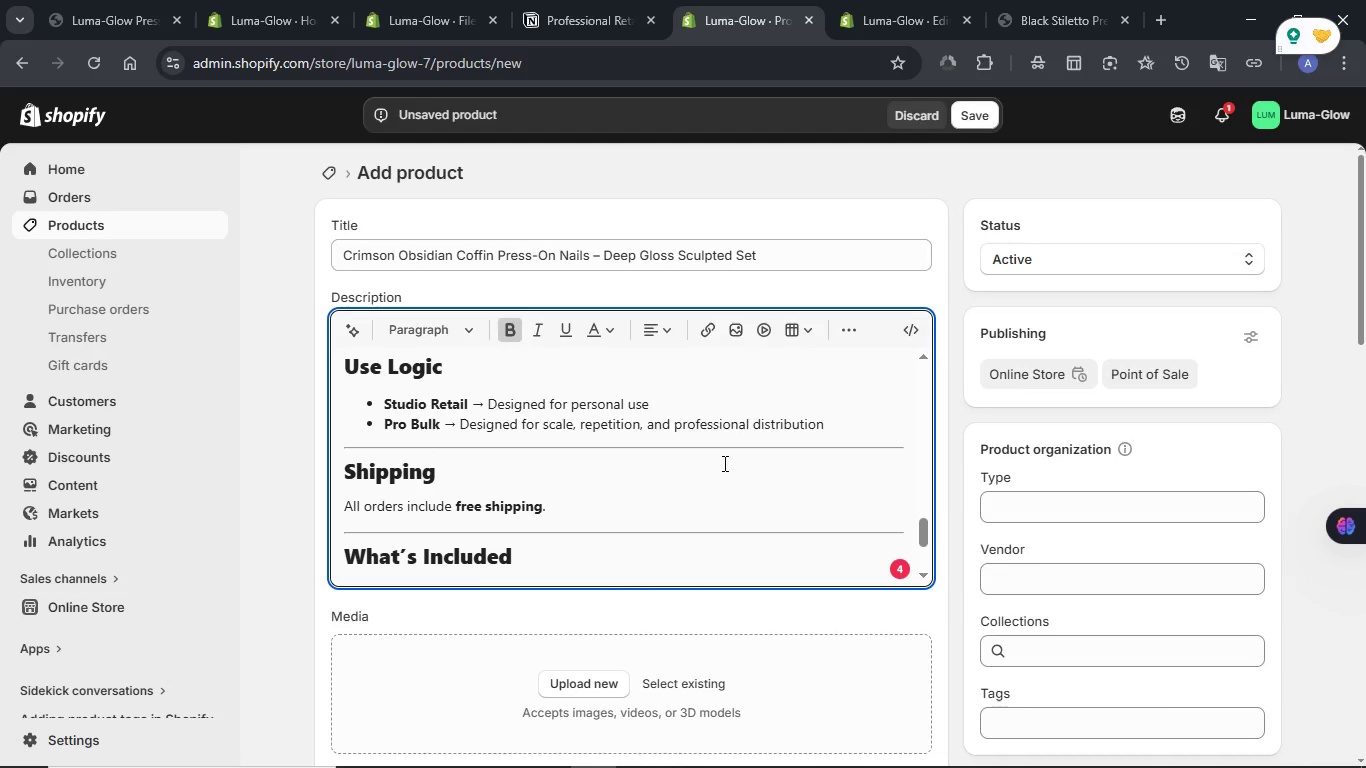 
scroll: coordinate [723, 463], scroll_direction: up, amount: 1.0
 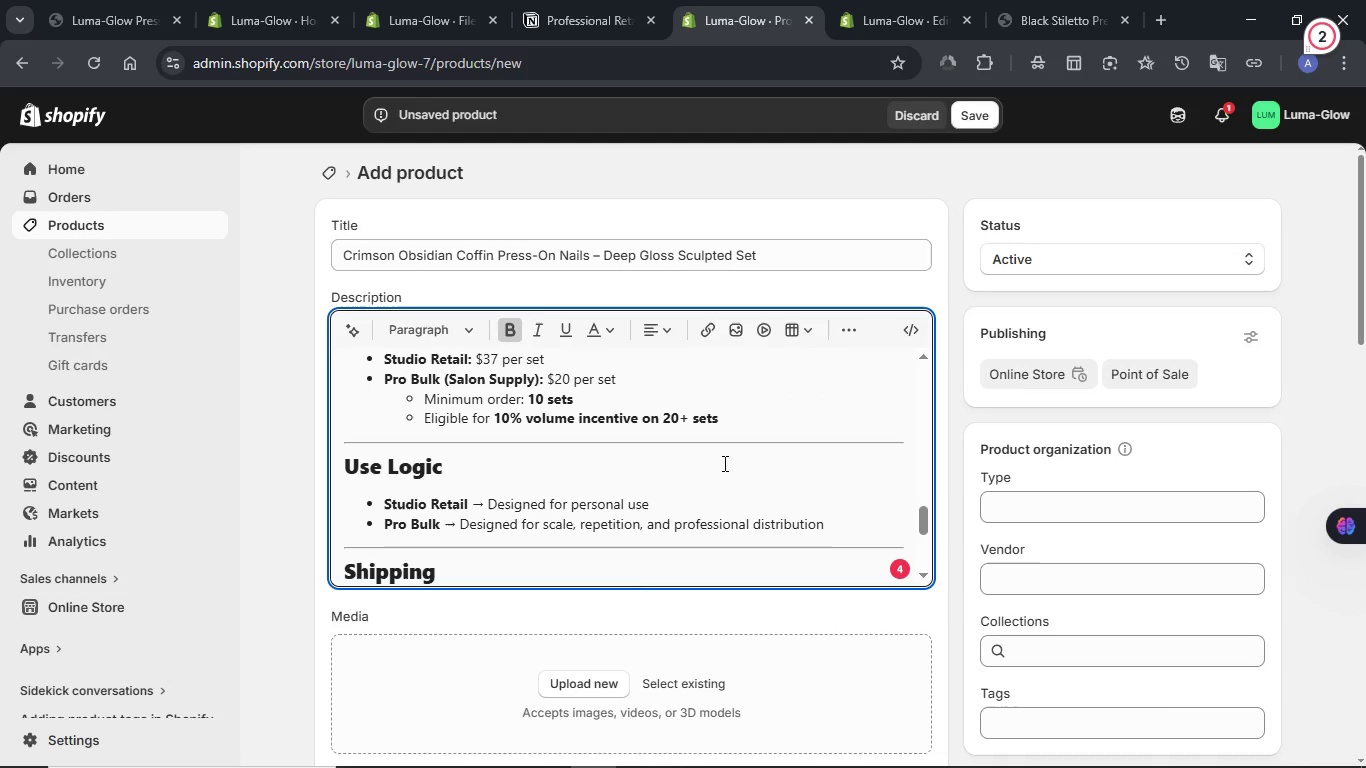 
scroll: coordinate [725, 463], scroll_direction: down, amount: 4.0
 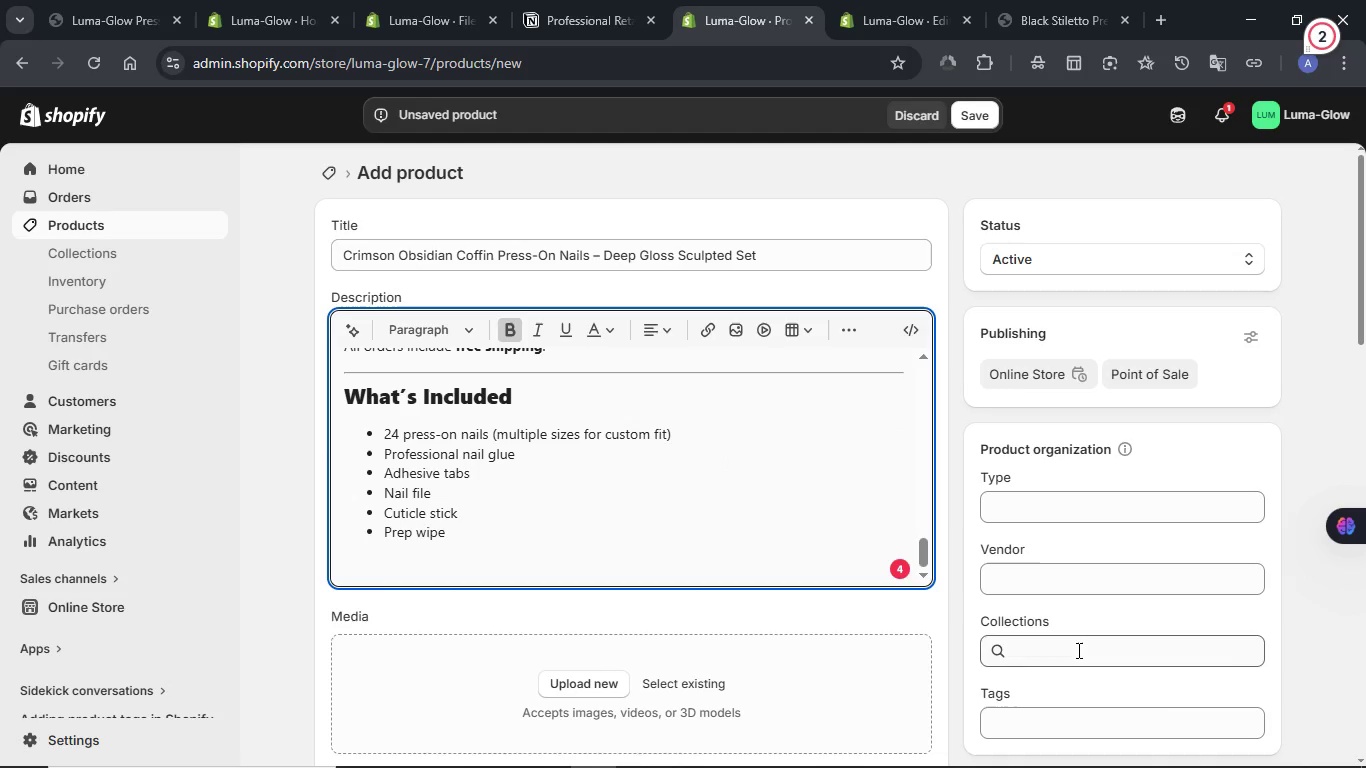 
left_click([1056, 512])
 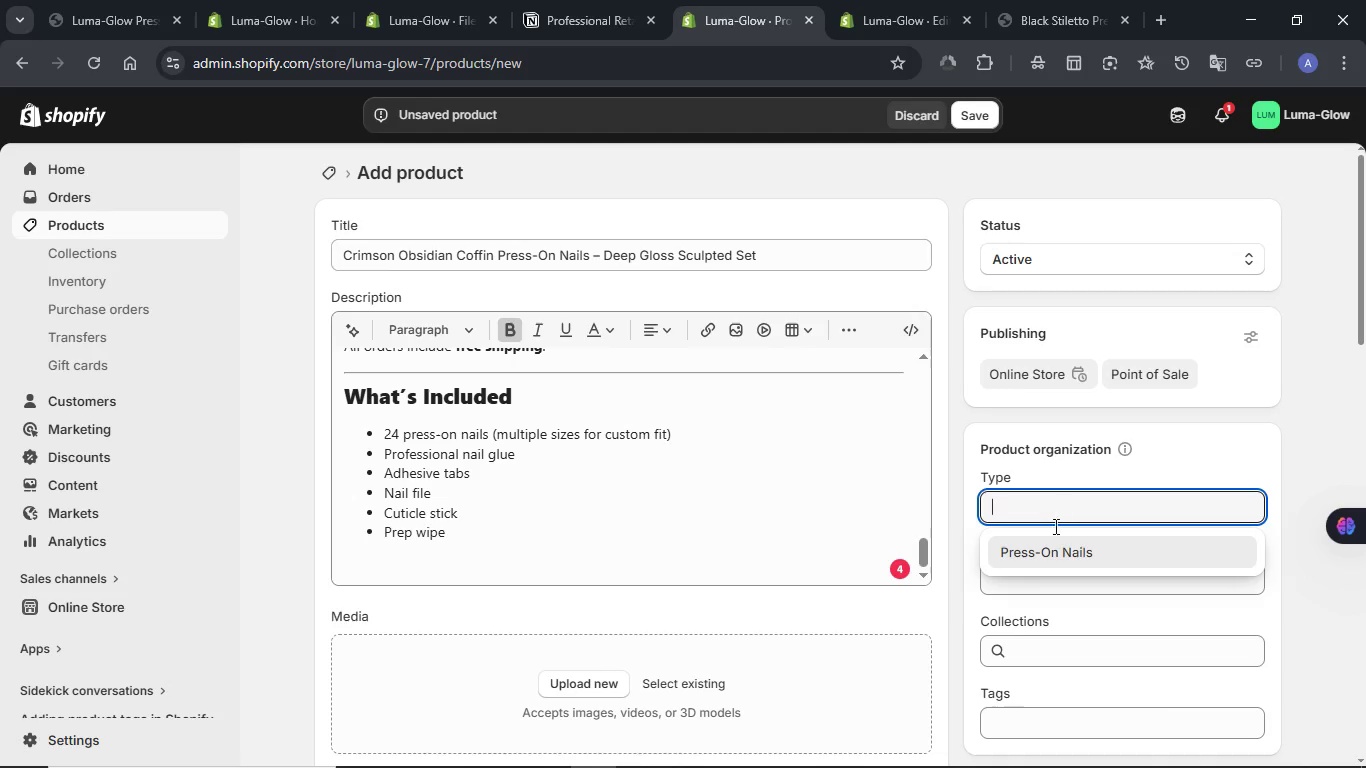 
left_click([1053, 552])
 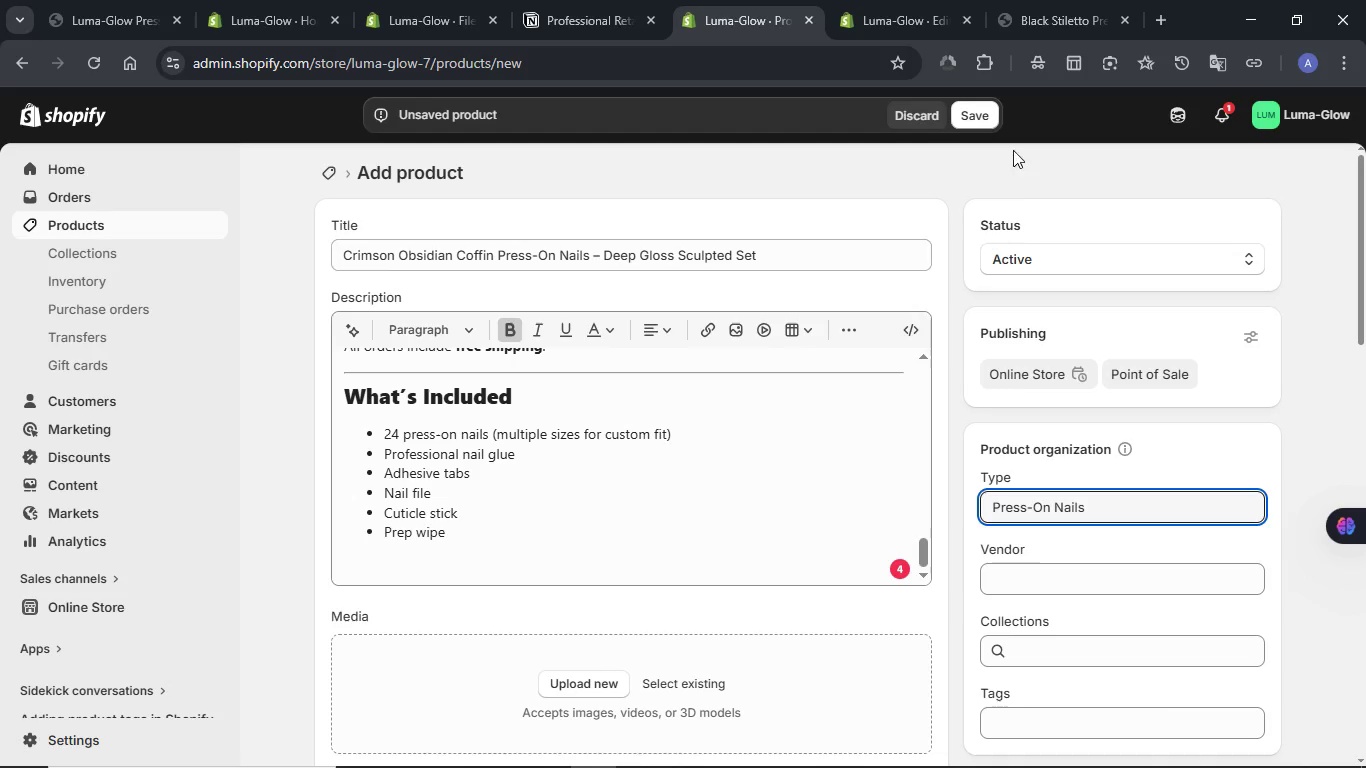 
left_click([980, 122])
 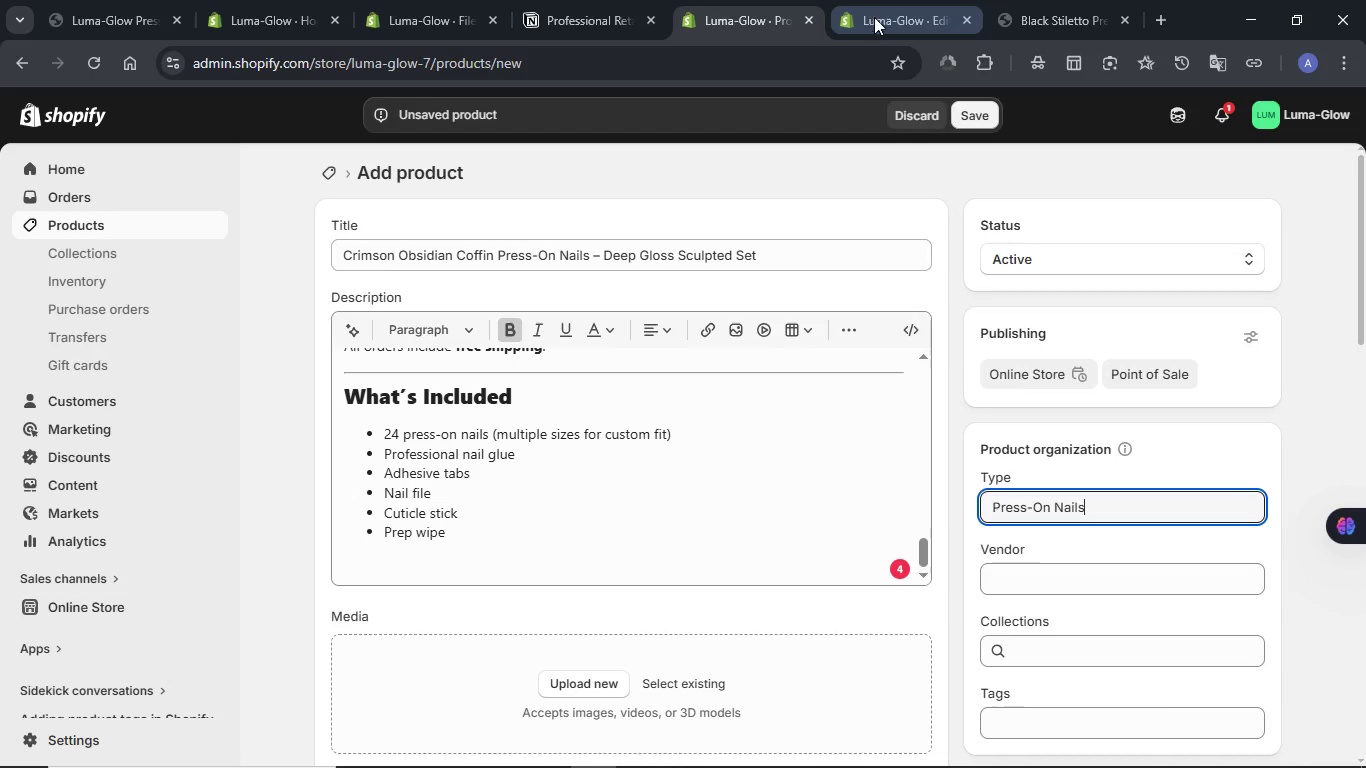 
mouse_move([878, 38])
 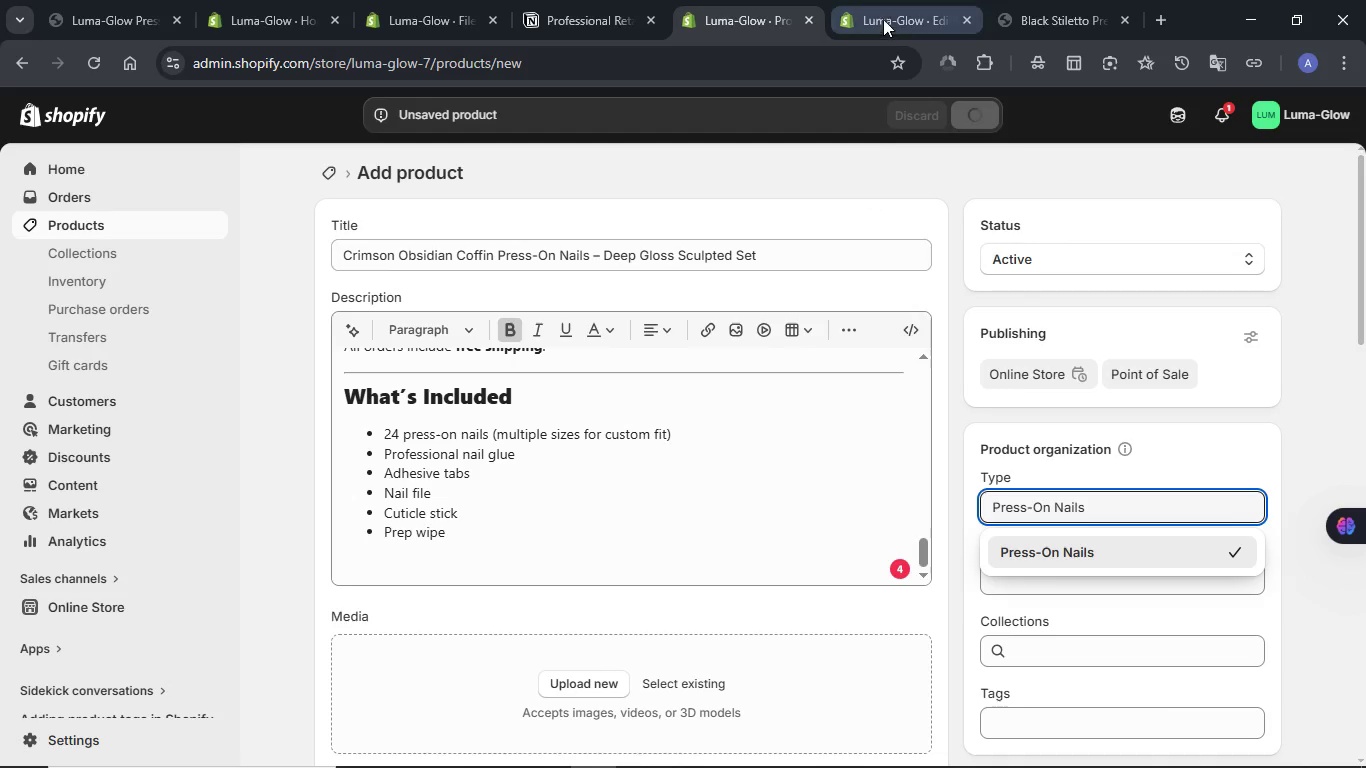 
left_click([882, 14])
 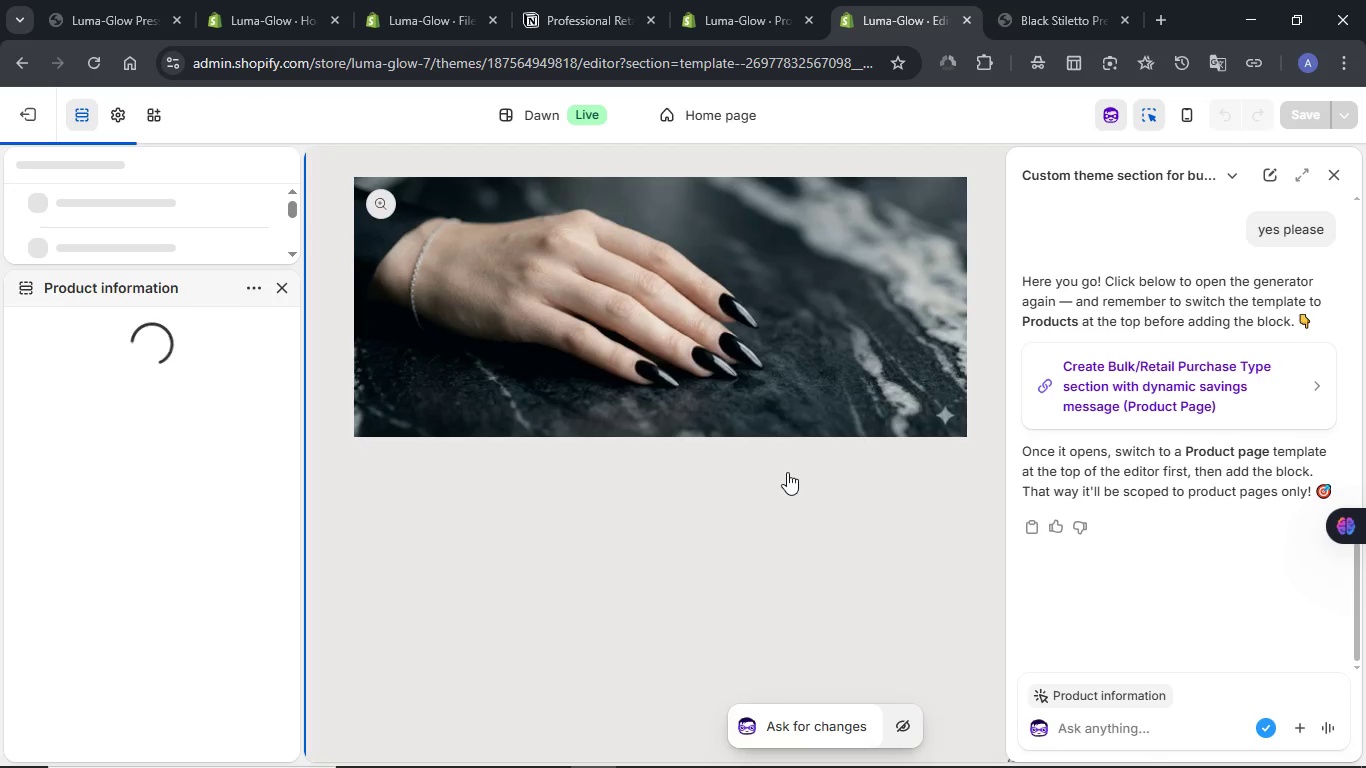 
wait(8.72)
 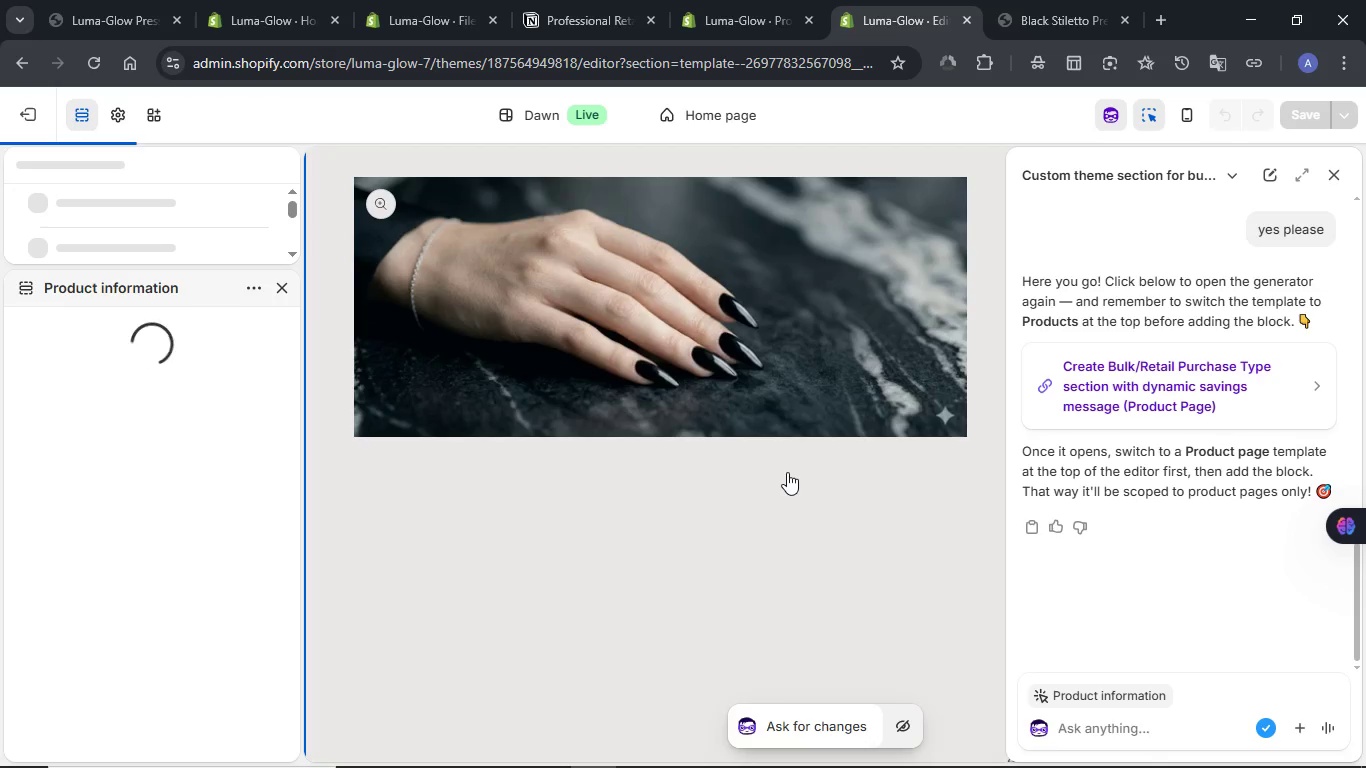 
type(How is it going)
key(NumpadEnter)
 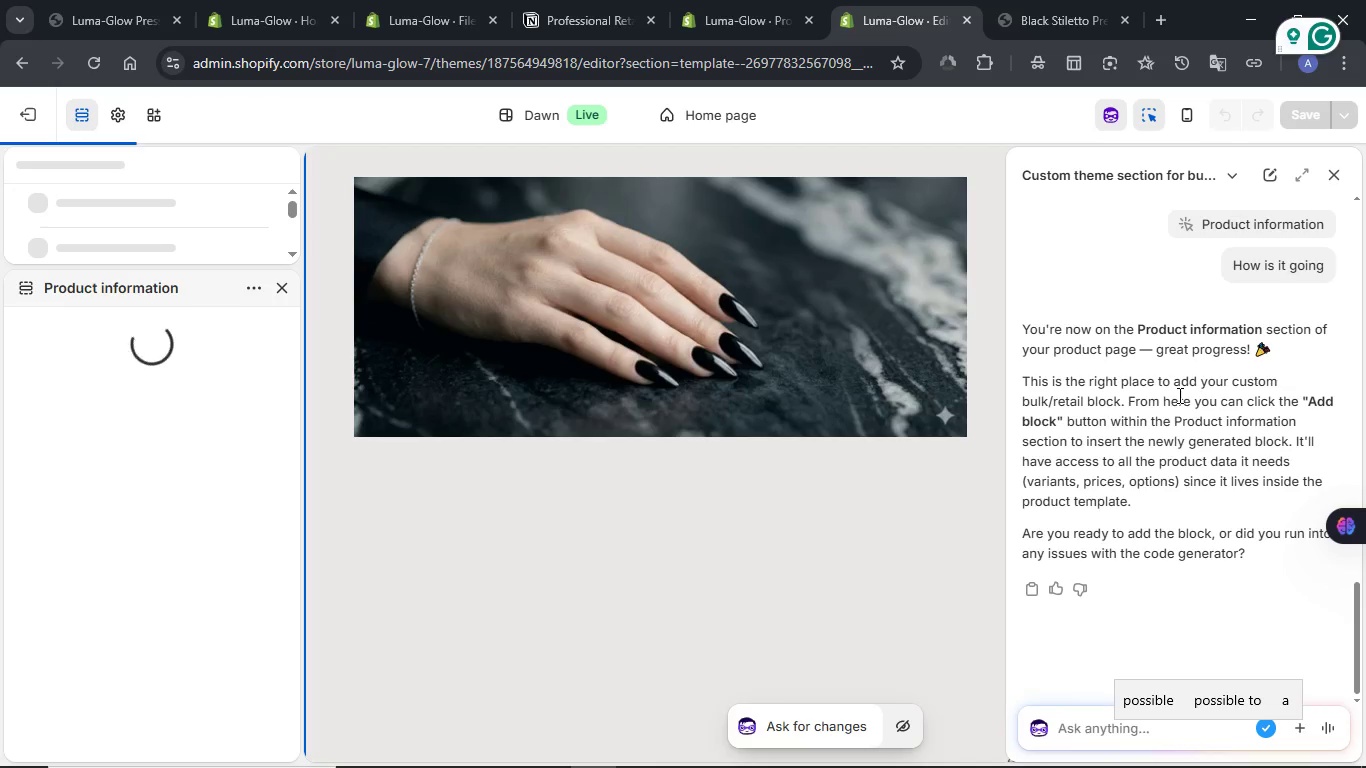 
wait(18.66)
 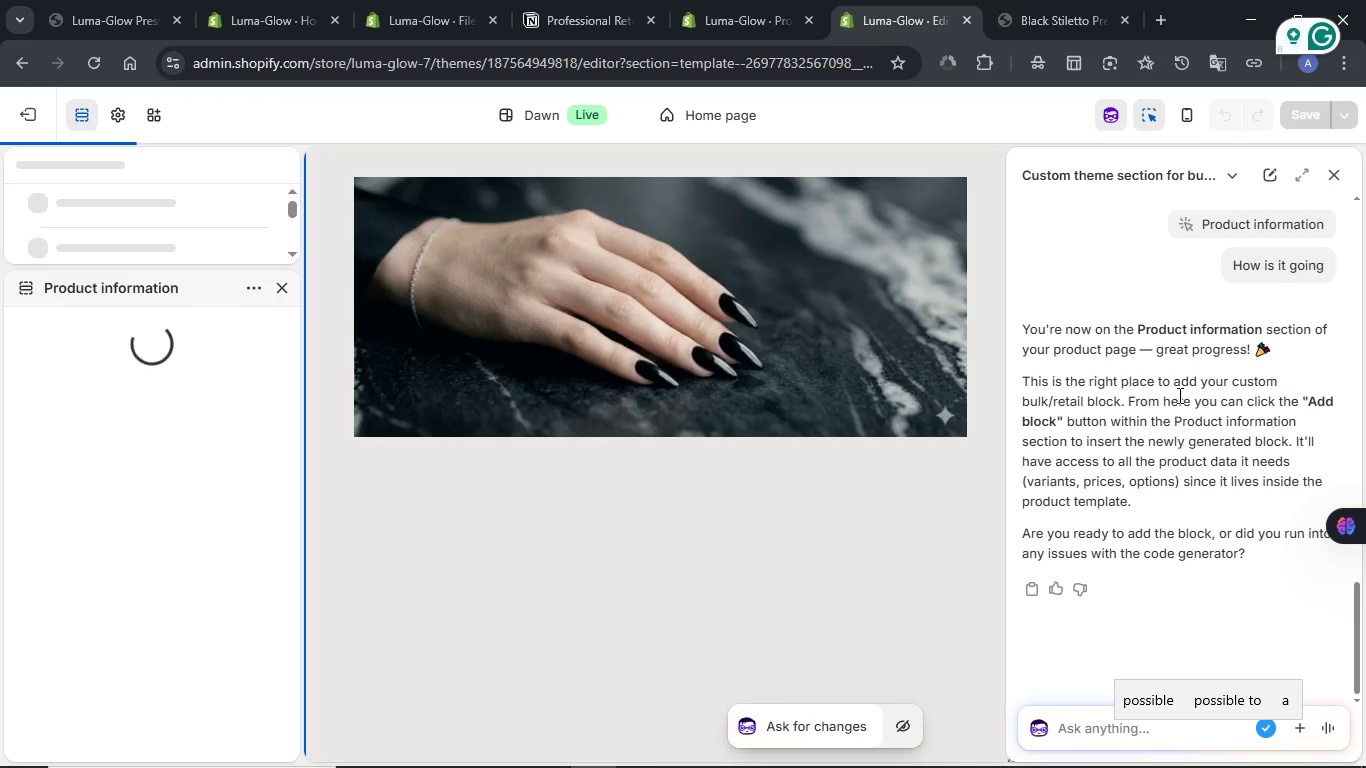 
left_click([1069, 728])
 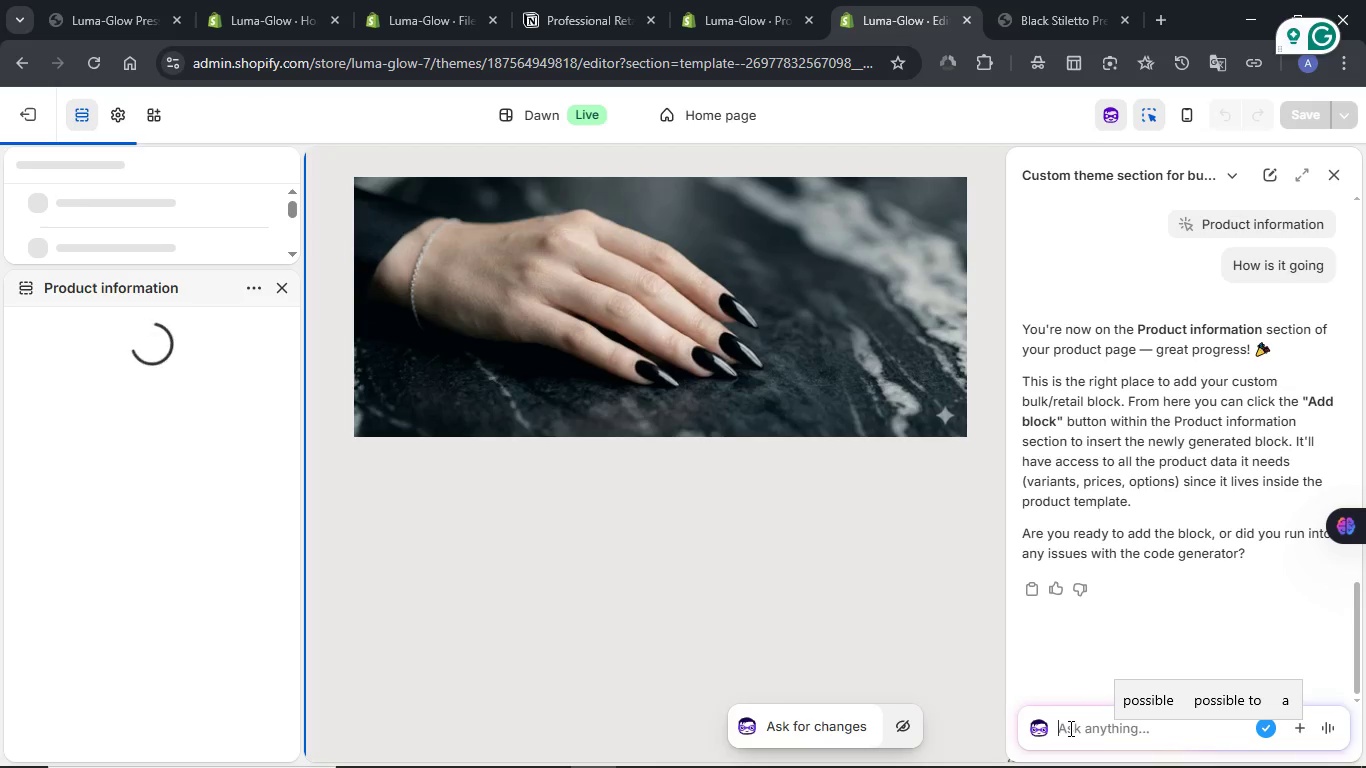 
type(not )
key(Backspace)
key(Backspace)
type( but it is taking time)
key(NumpadEnter)
 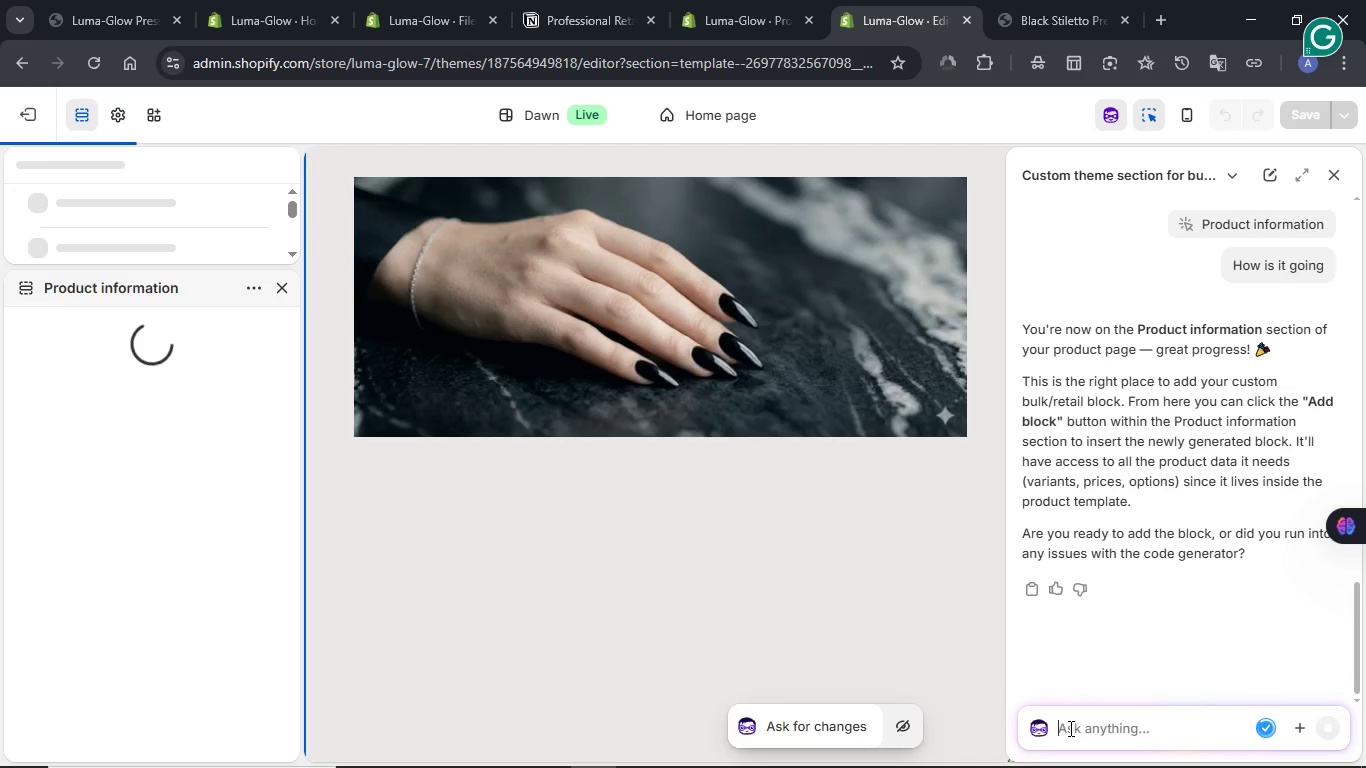 
left_click([754, 0])
 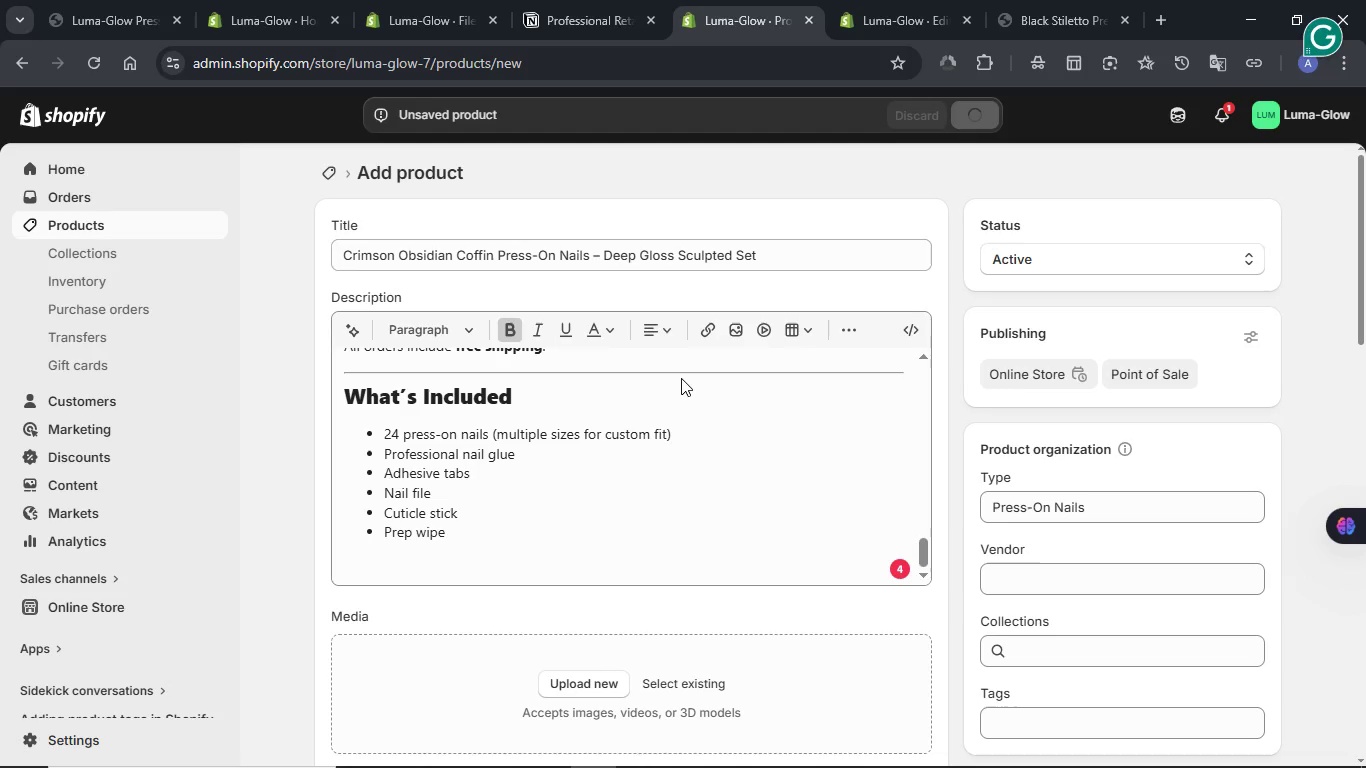 
scroll: coordinate [681, 368], scroll_direction: down, amount: 6.0
 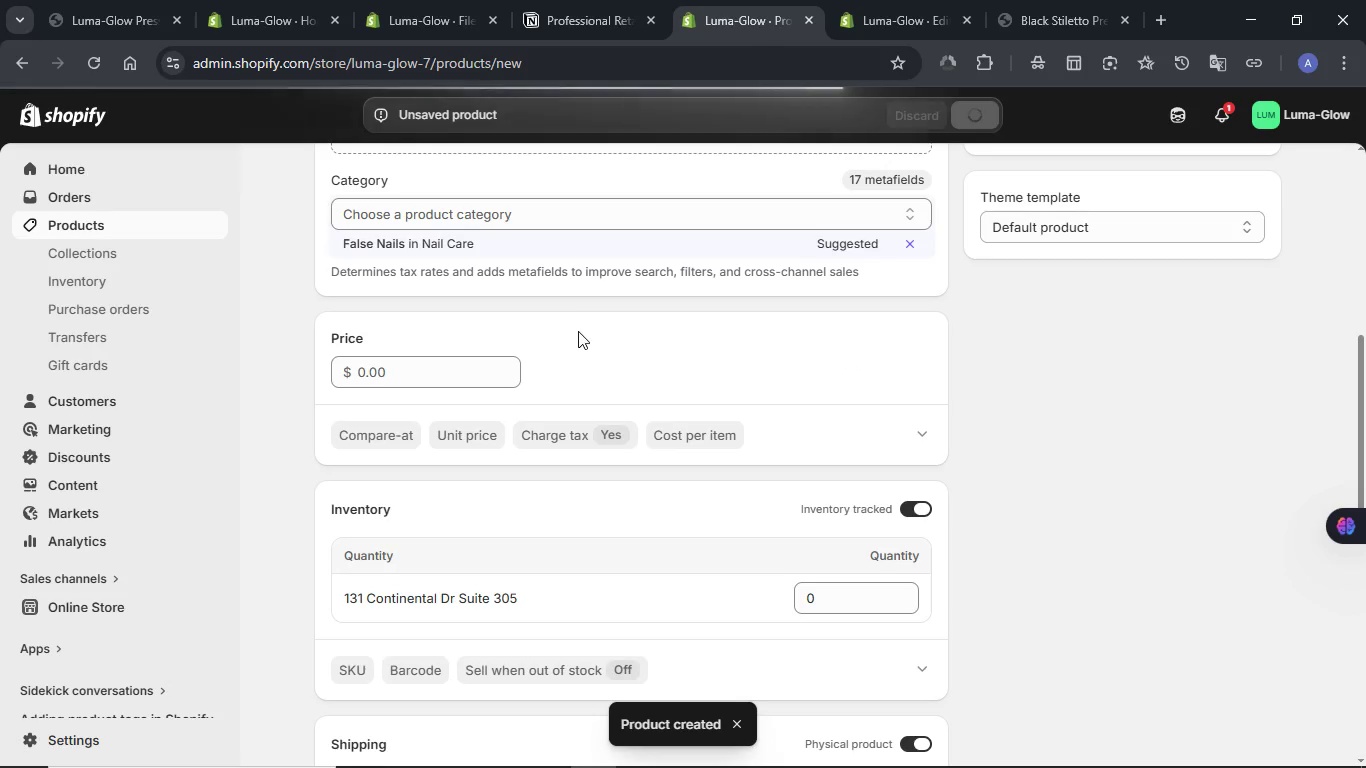 
scroll: coordinate [578, 331], scroll_direction: up, amount: 1.0
 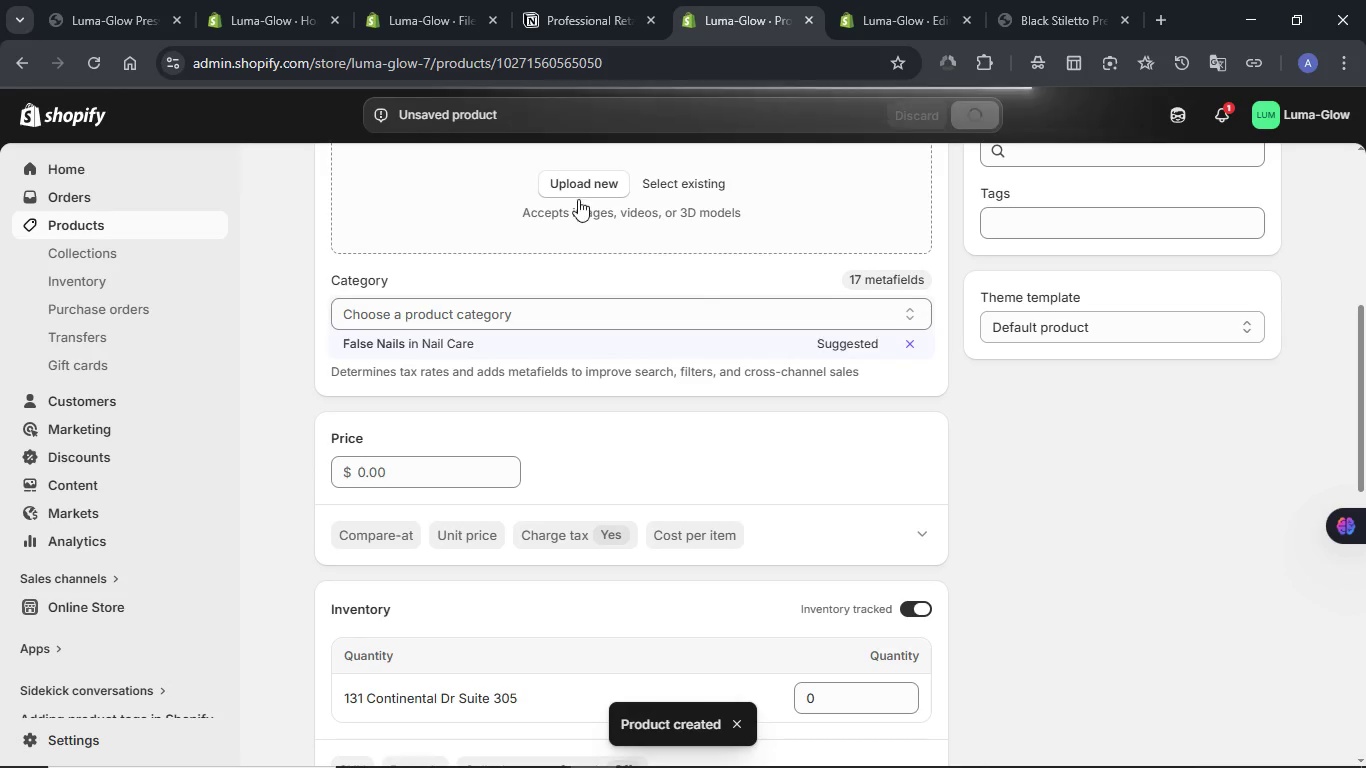 
left_click([578, 187])
 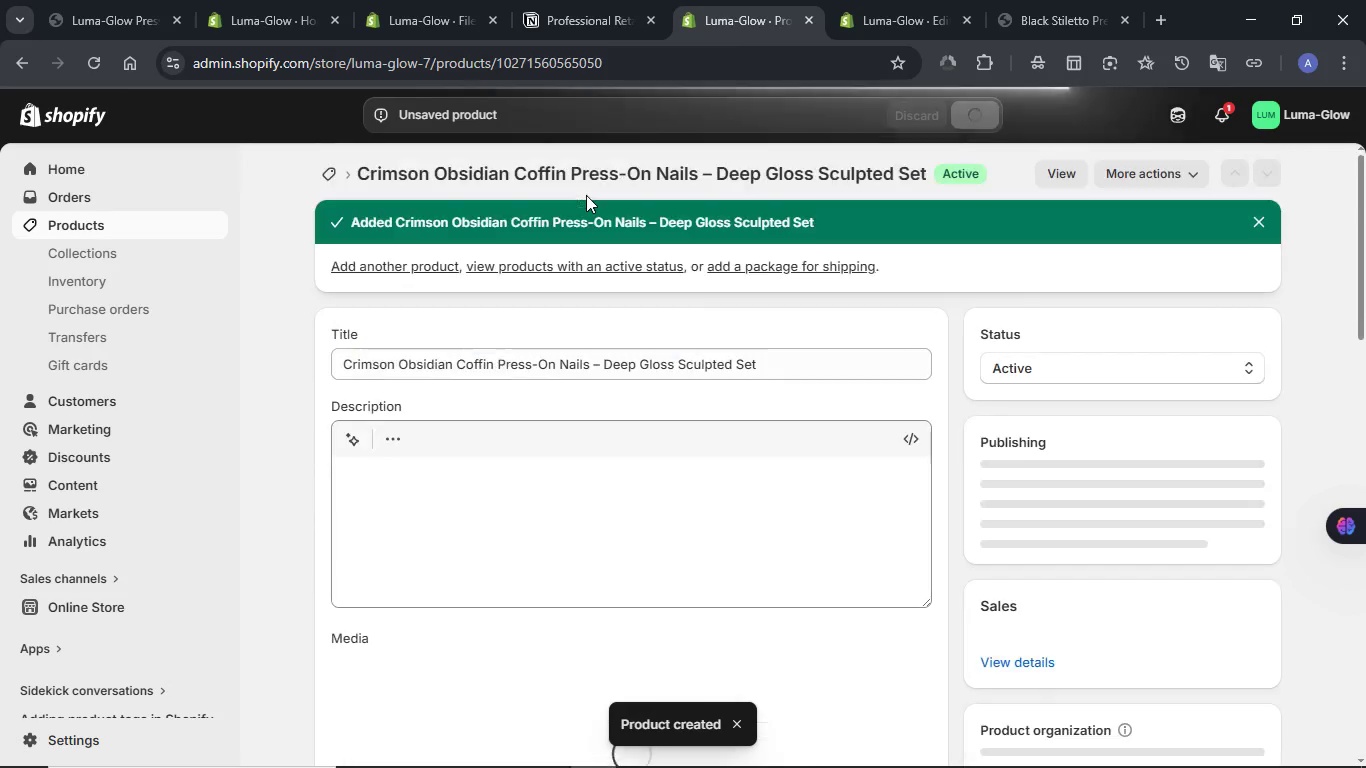 
mouse_move([601, 435])
 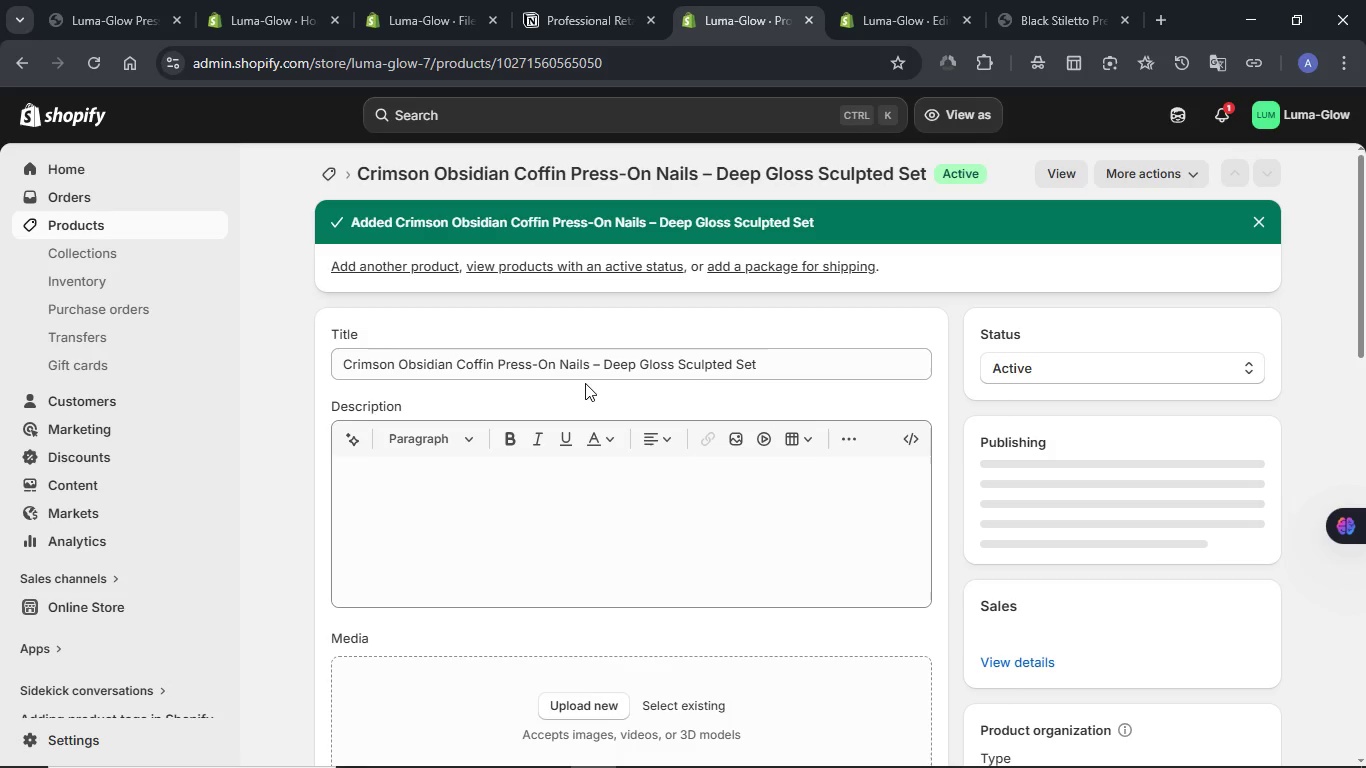 
scroll: coordinate [628, 519], scroll_direction: down, amount: 5.0
 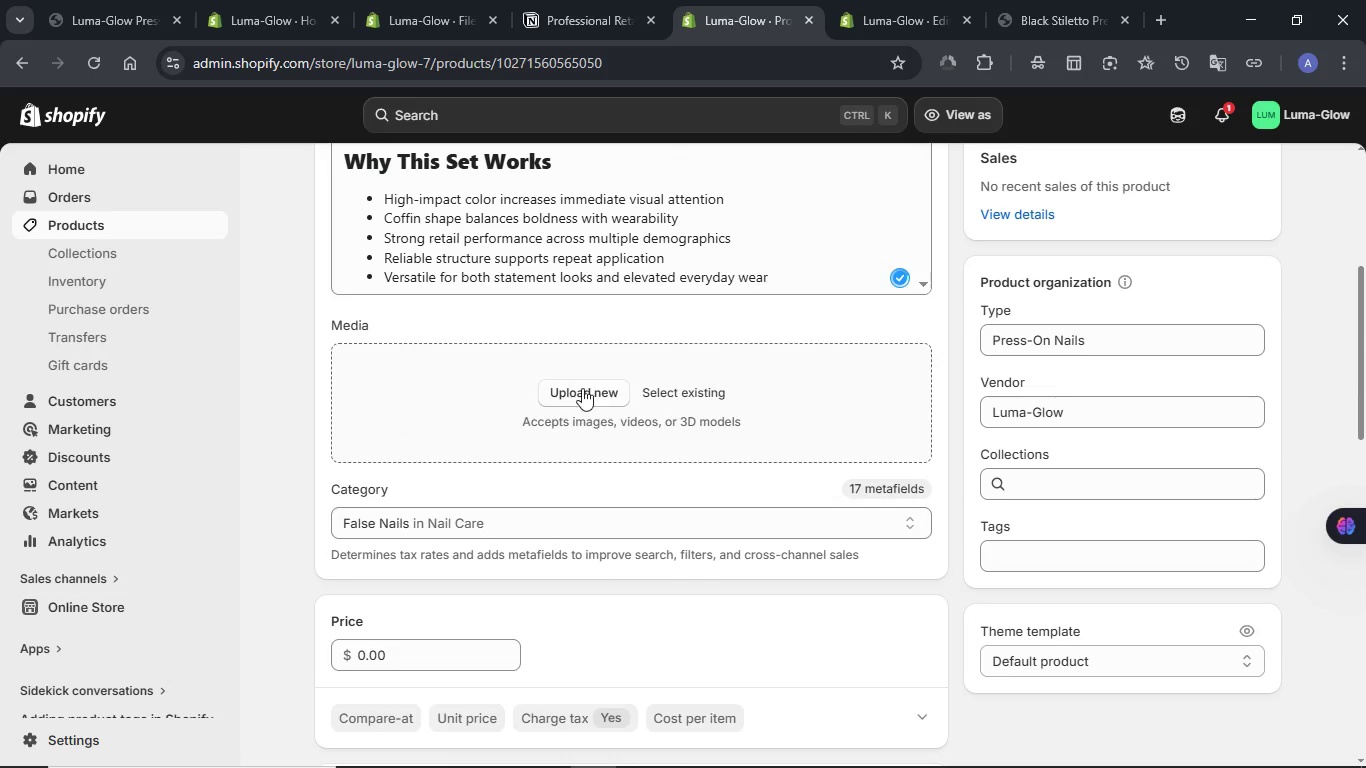 
left_click([583, 391])
 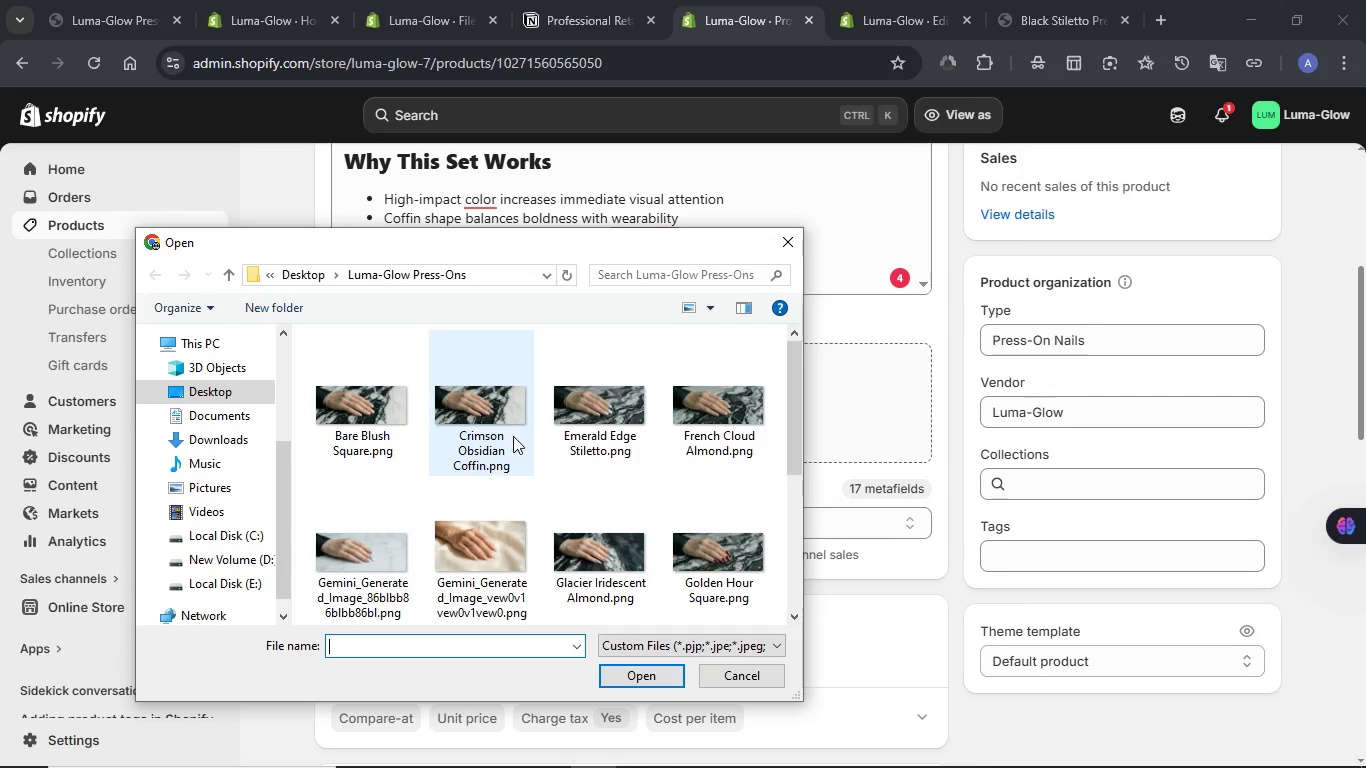 
left_click([485, 419])
 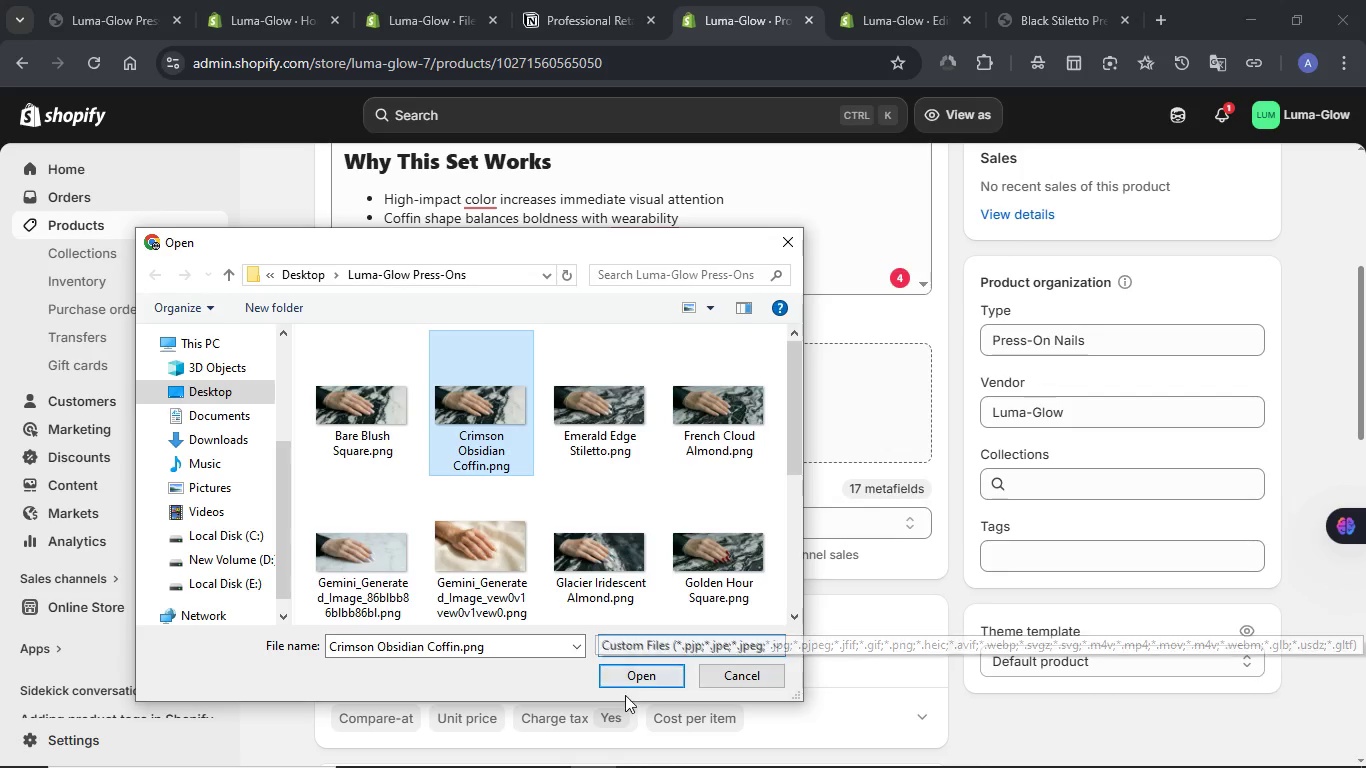 
left_click([624, 677])
 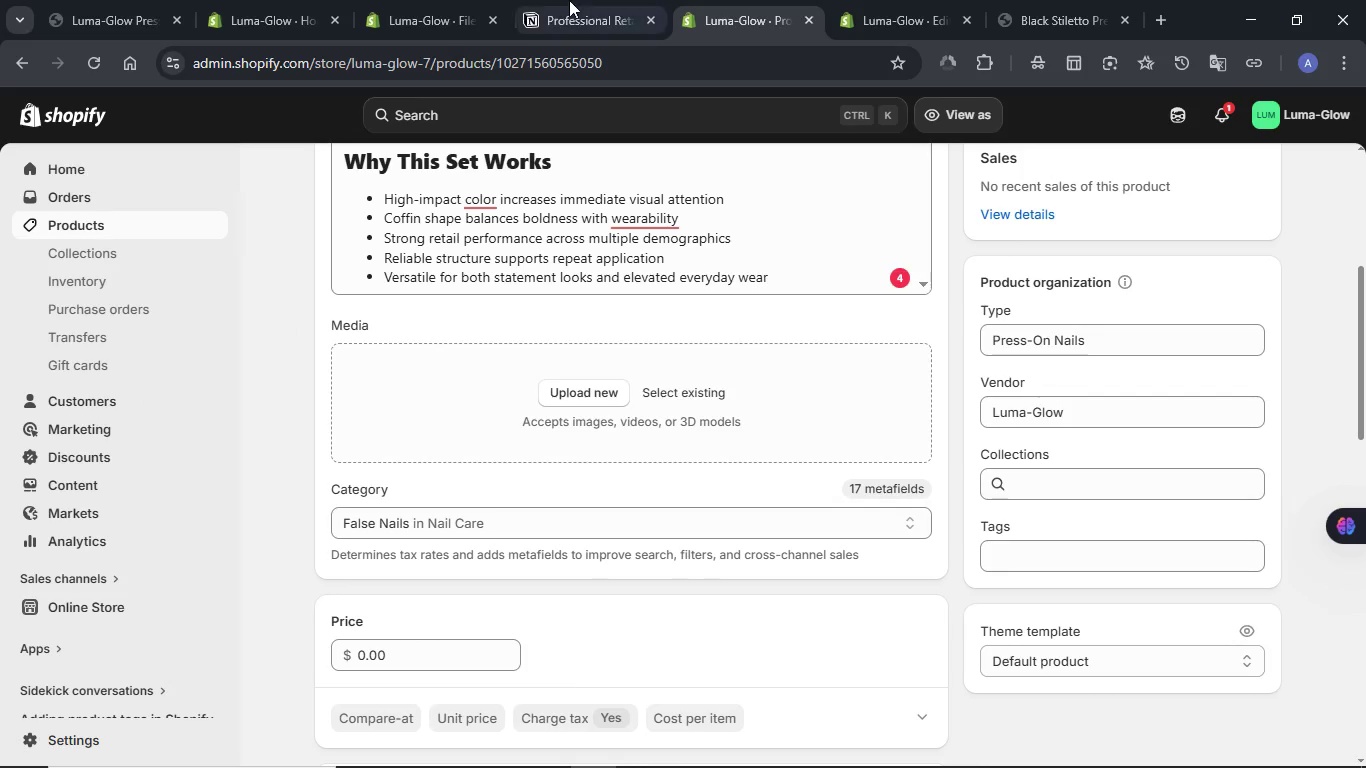 
left_click([550, 0])
 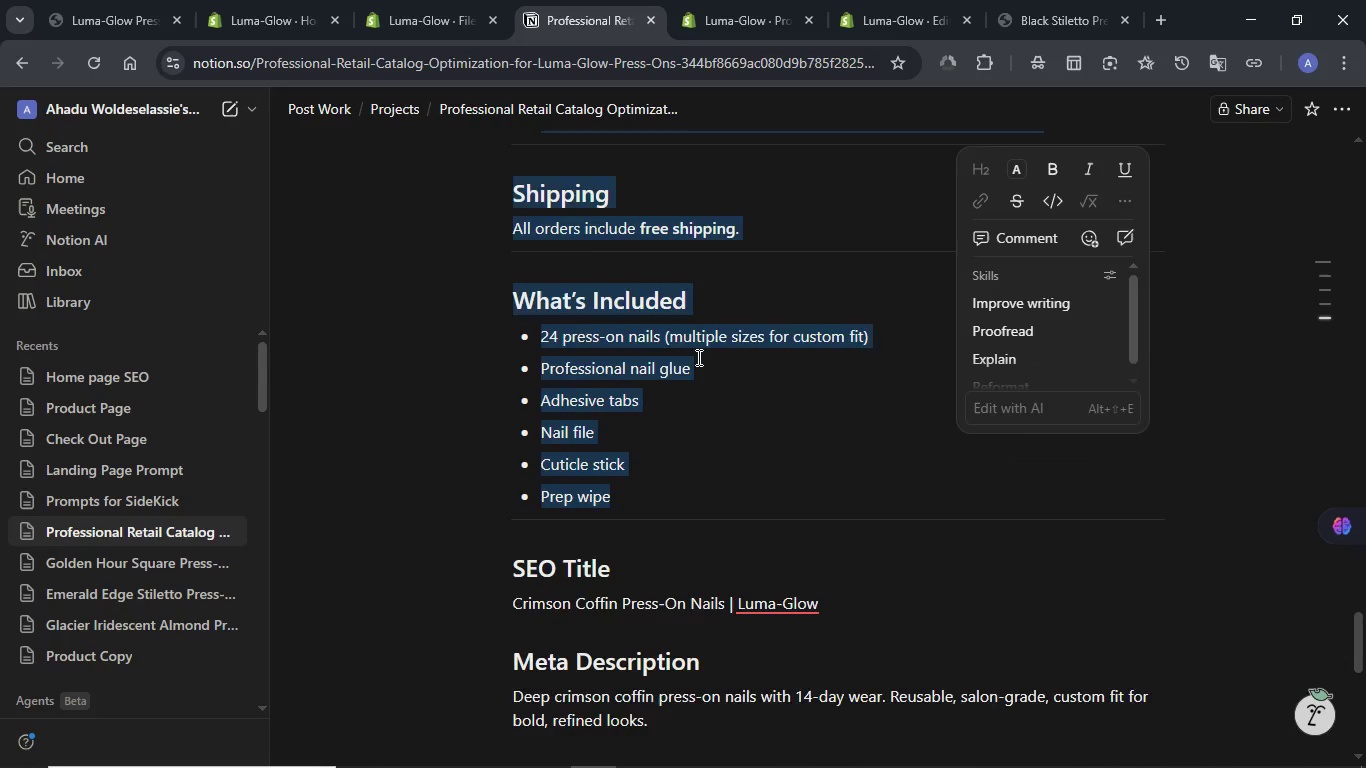 
scroll: coordinate [696, 350], scroll_direction: down, amount: 5.0
 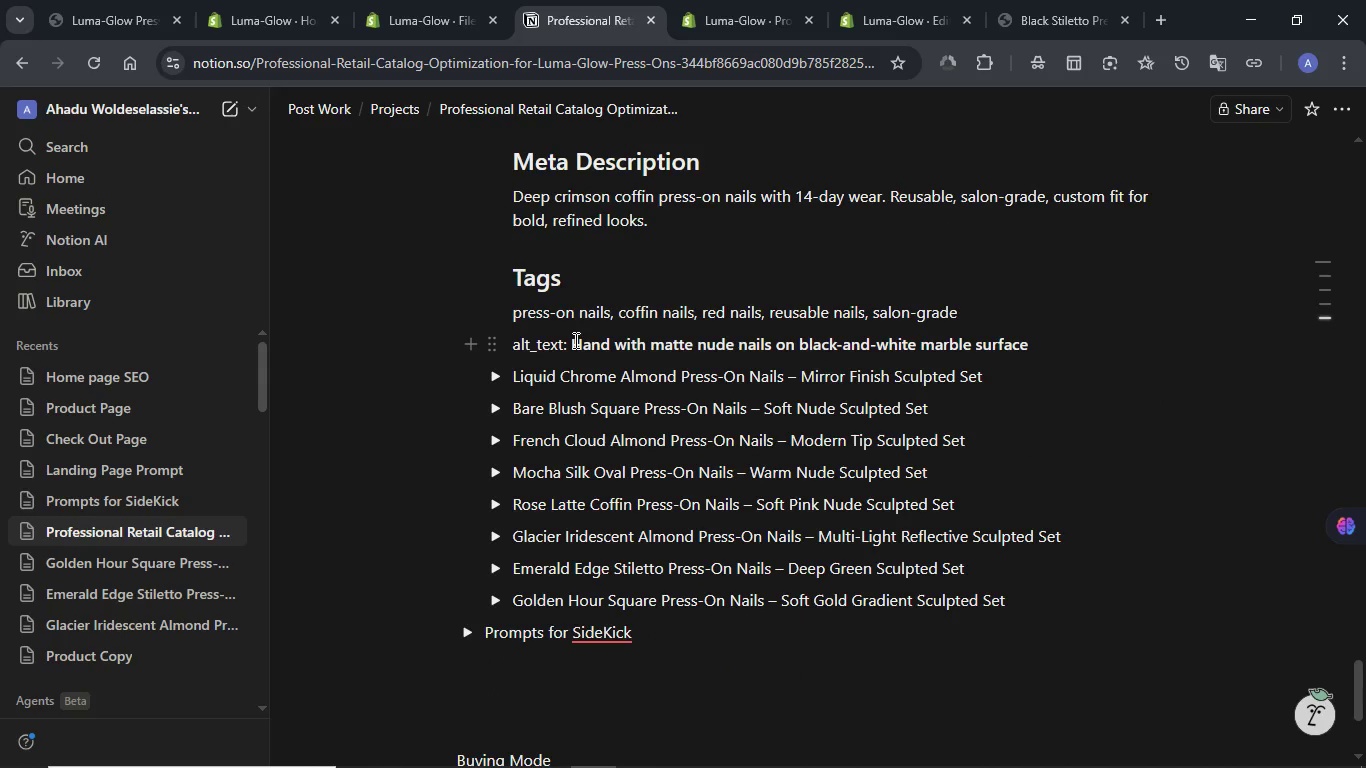 
left_click_drag(start_coordinate=[571, 340], to_coordinate=[1112, 347])
 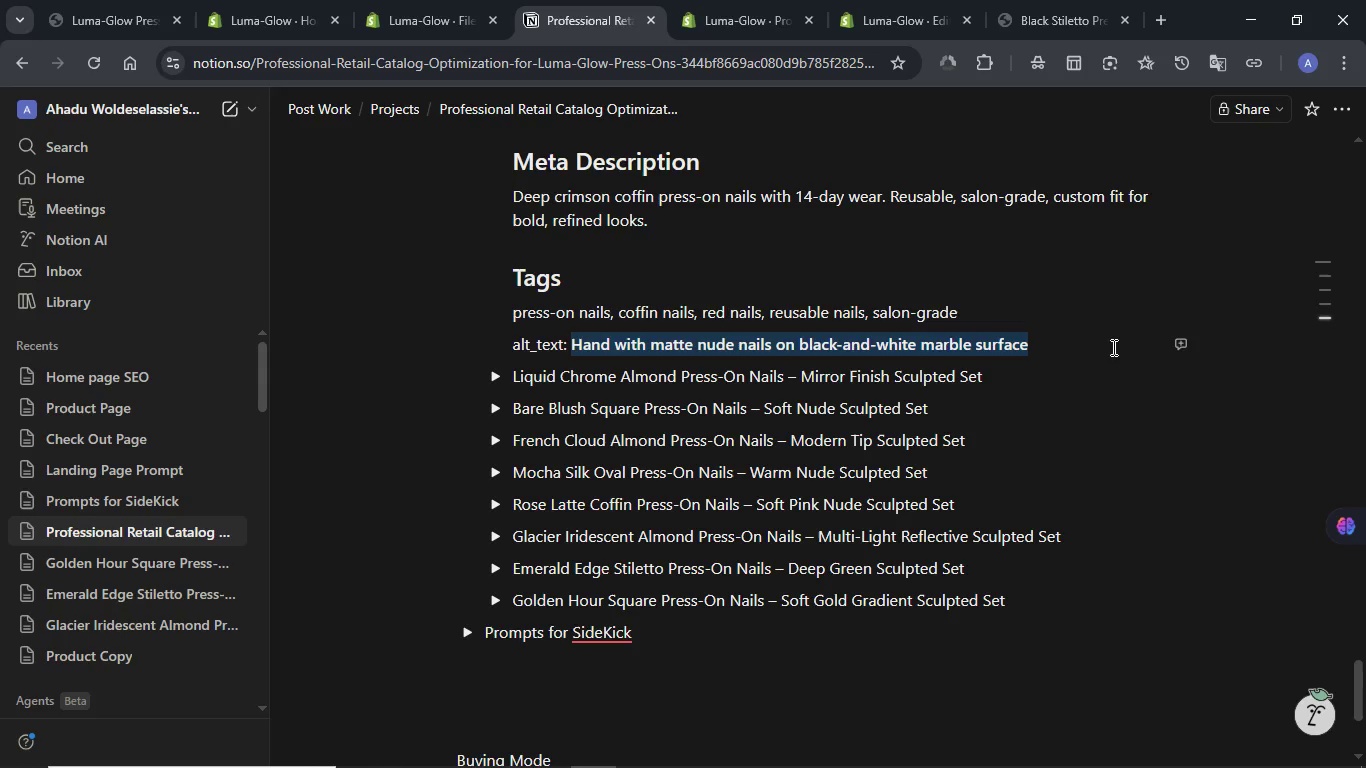 
key(Control+C)
 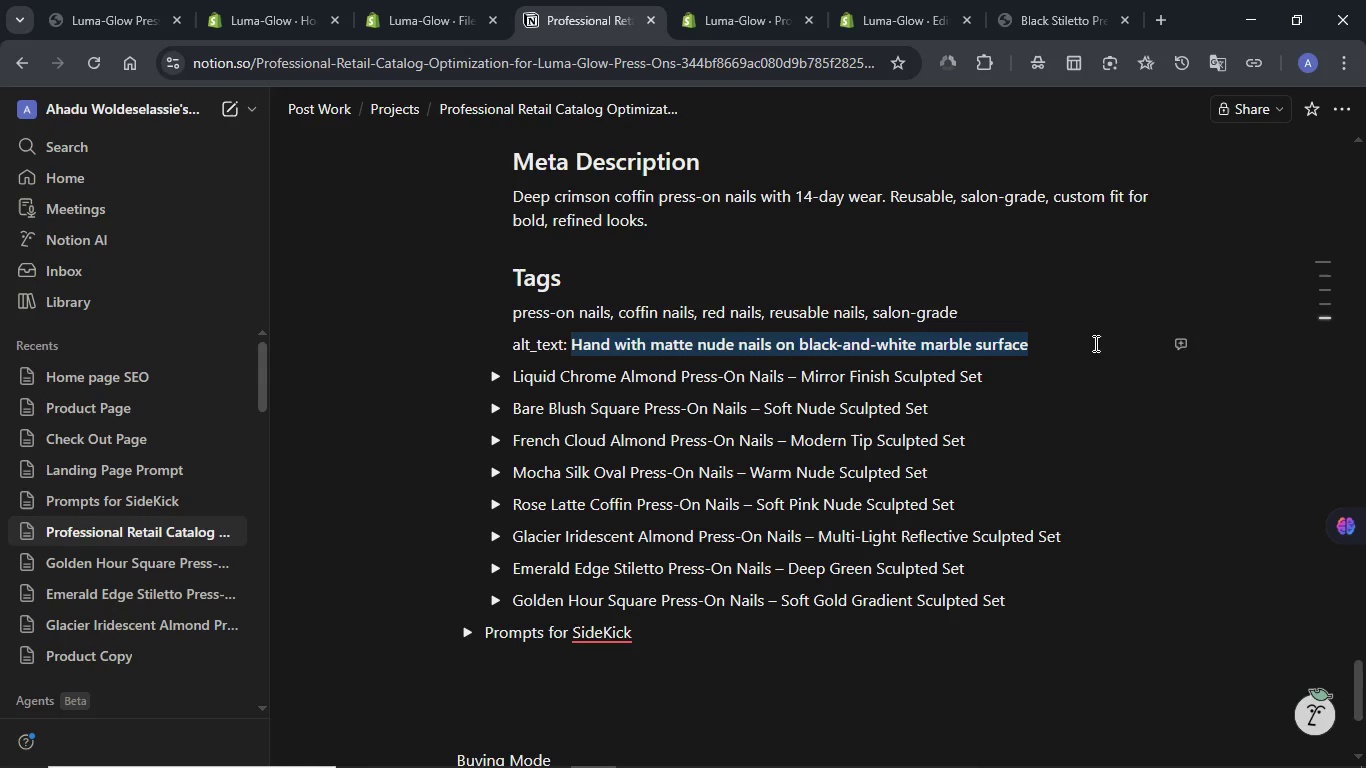 
left_click([729, 2])
 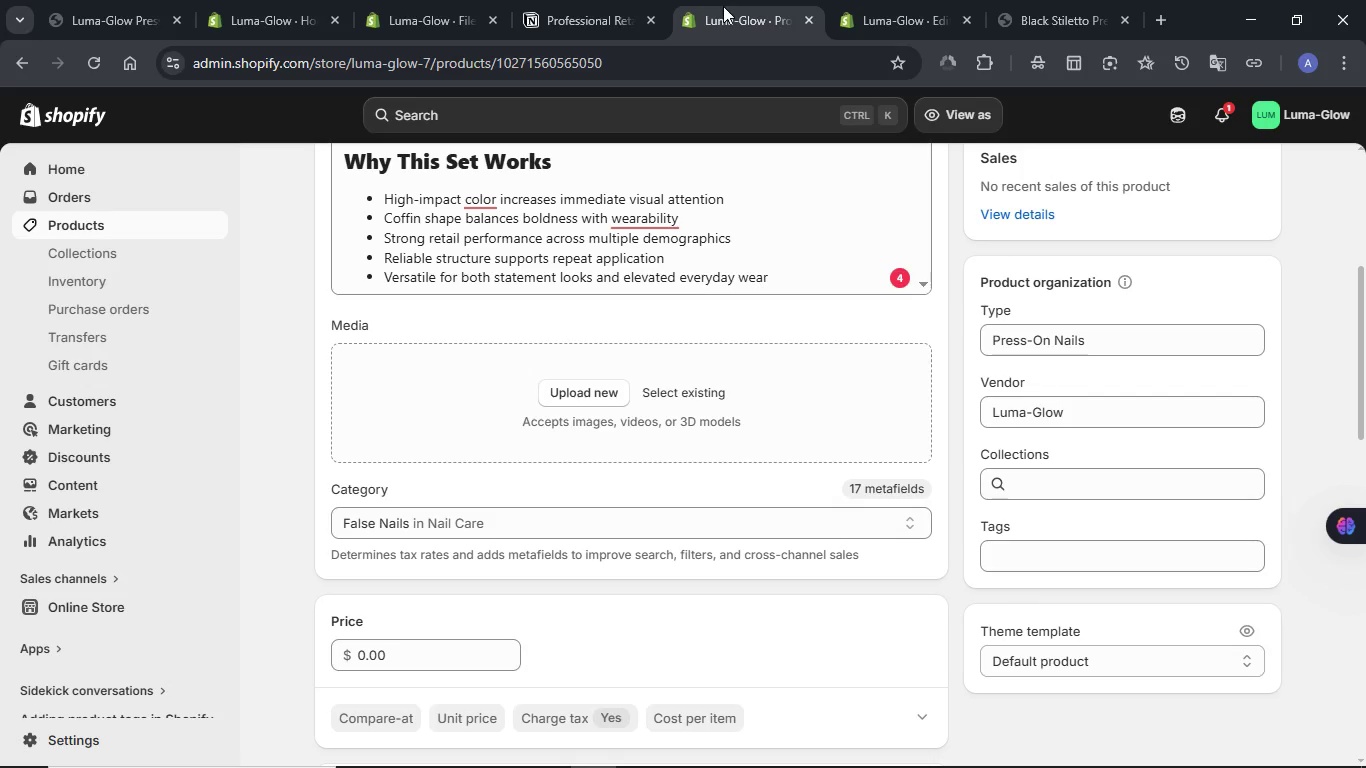 
mouse_move([583, 397])
 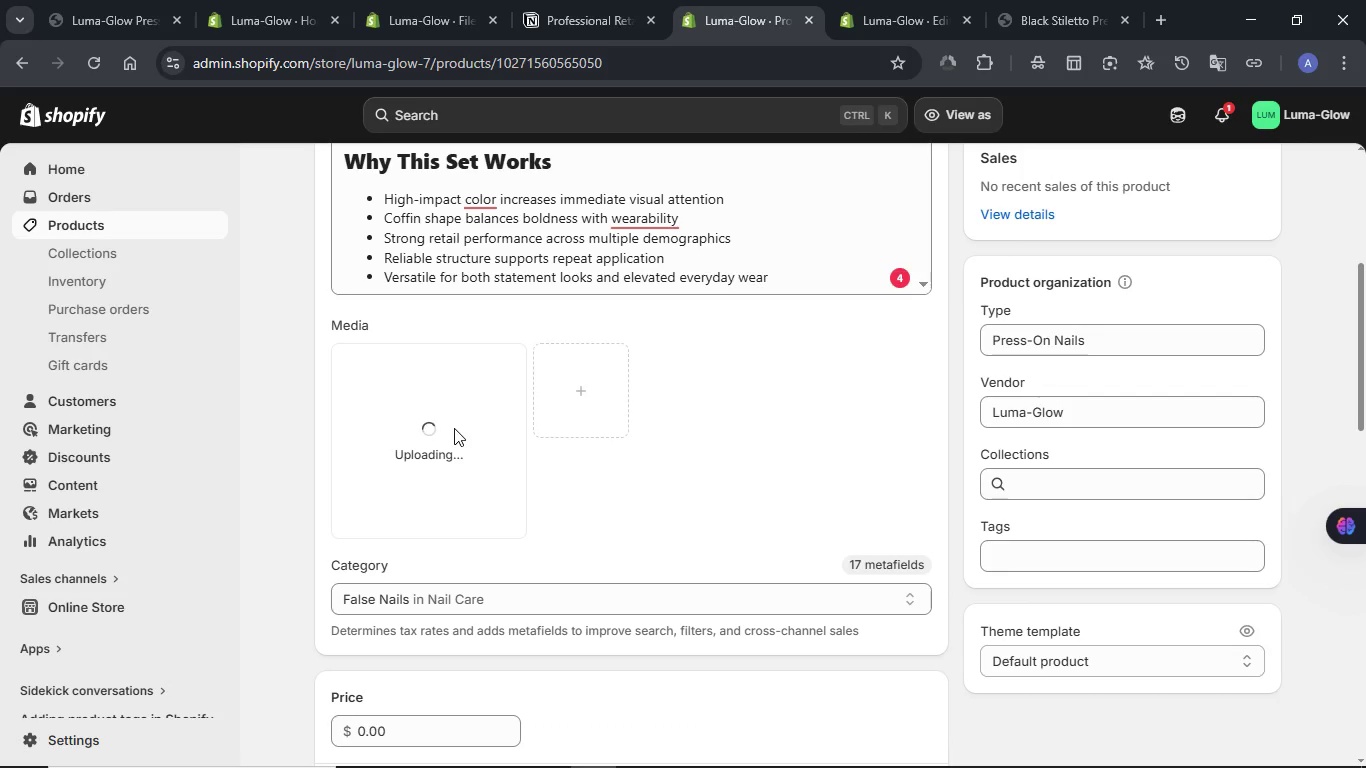 
wait(7.98)
 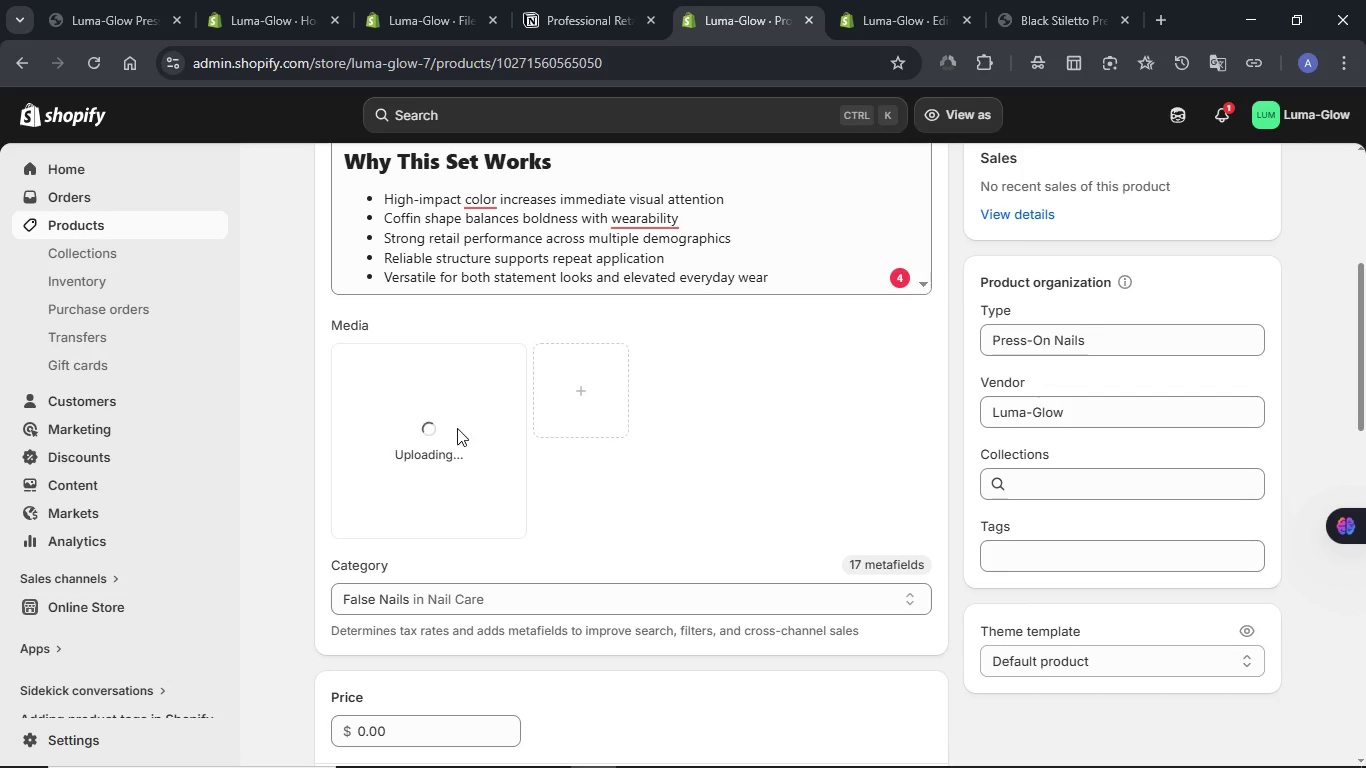 
left_click([454, 428])
 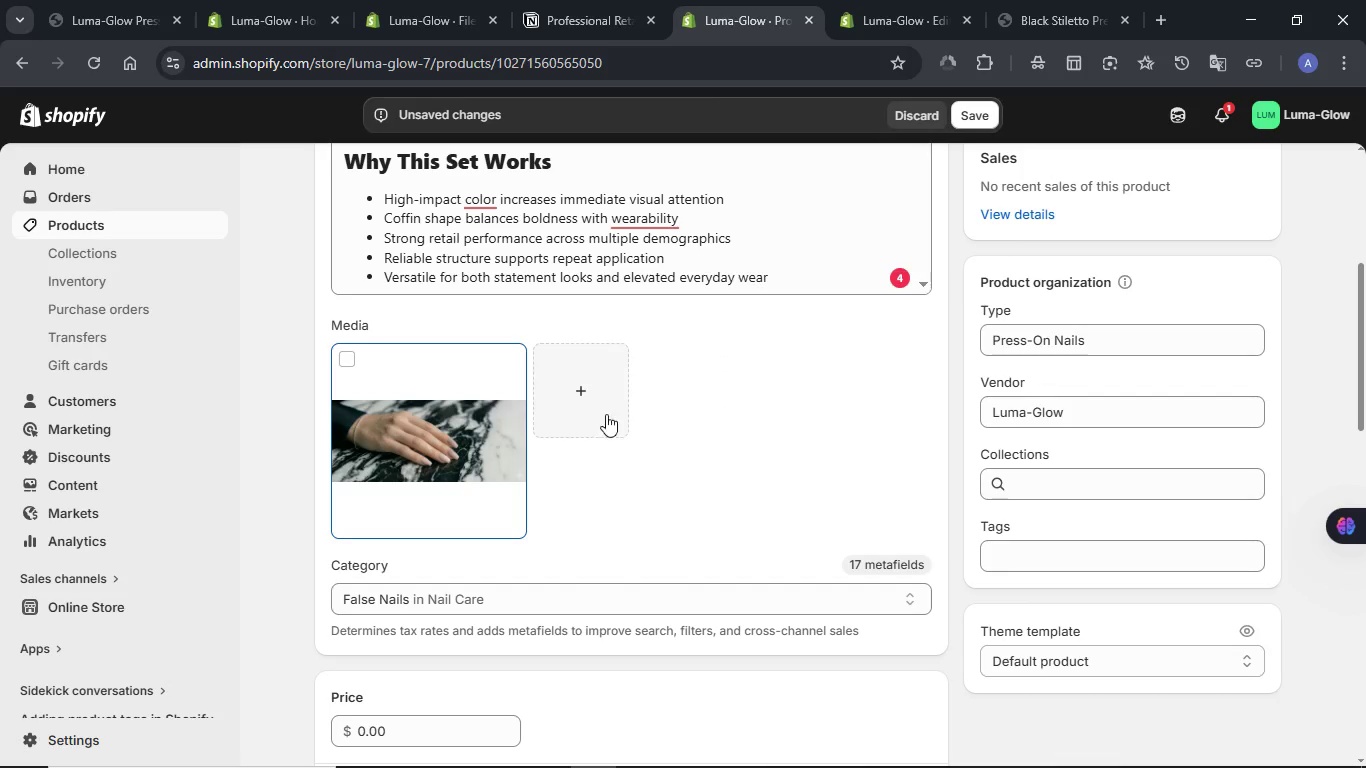 
left_click([415, 434])
 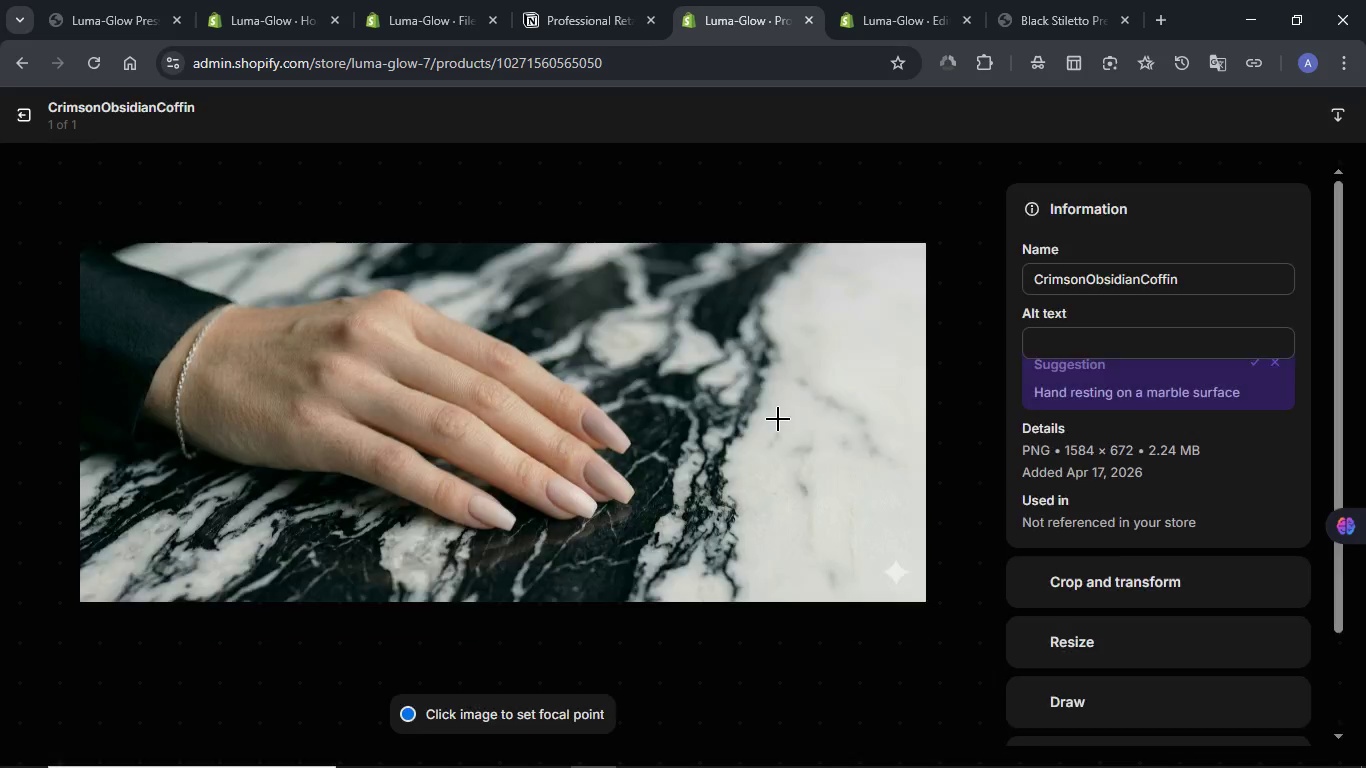 
wait(6.0)
 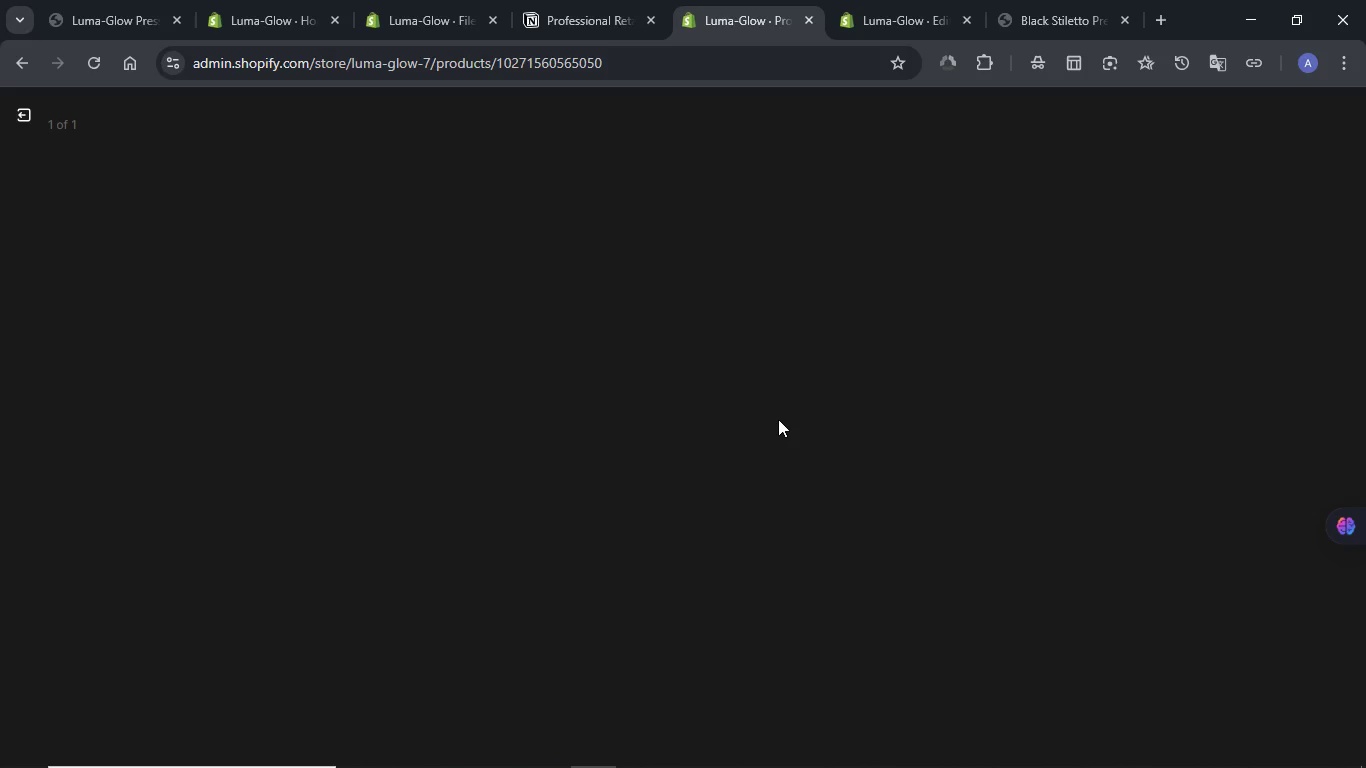 
left_click([1060, 337])
 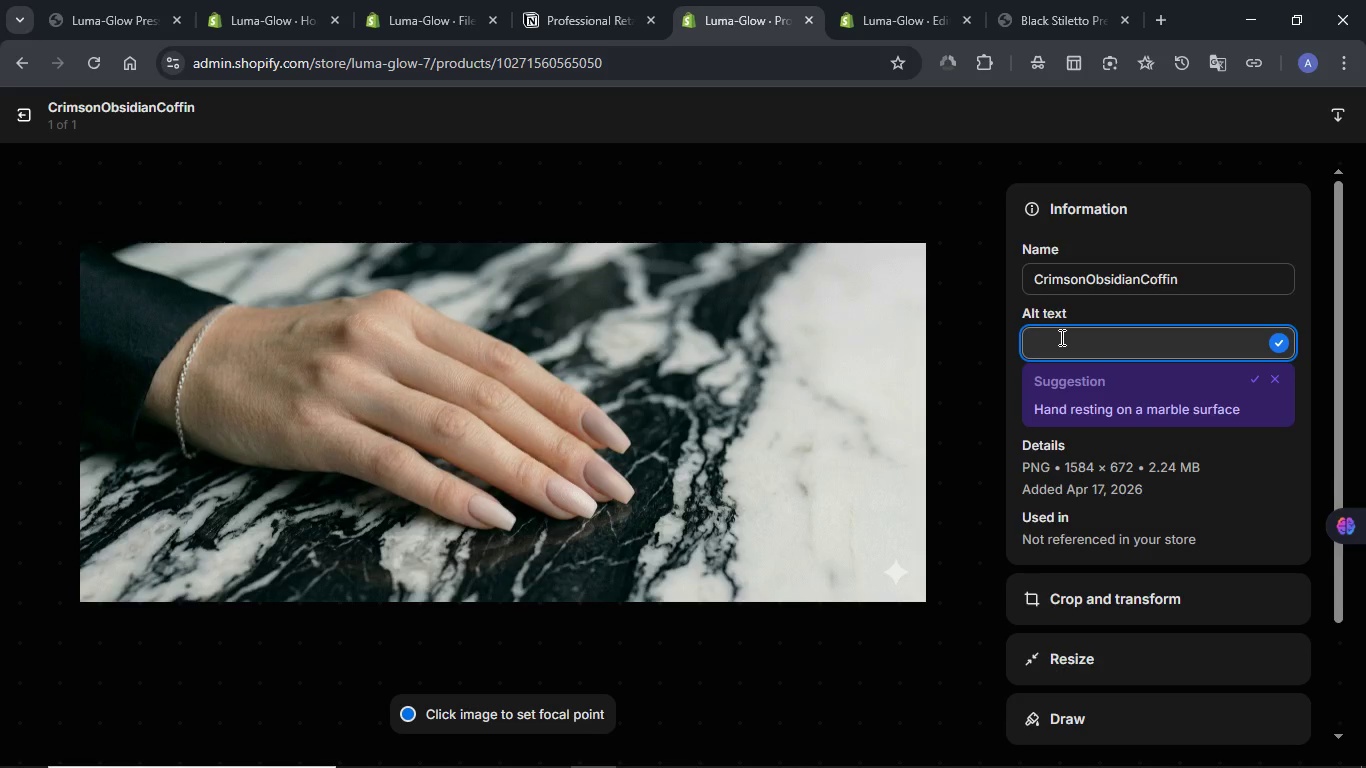 
key(Control+V)
 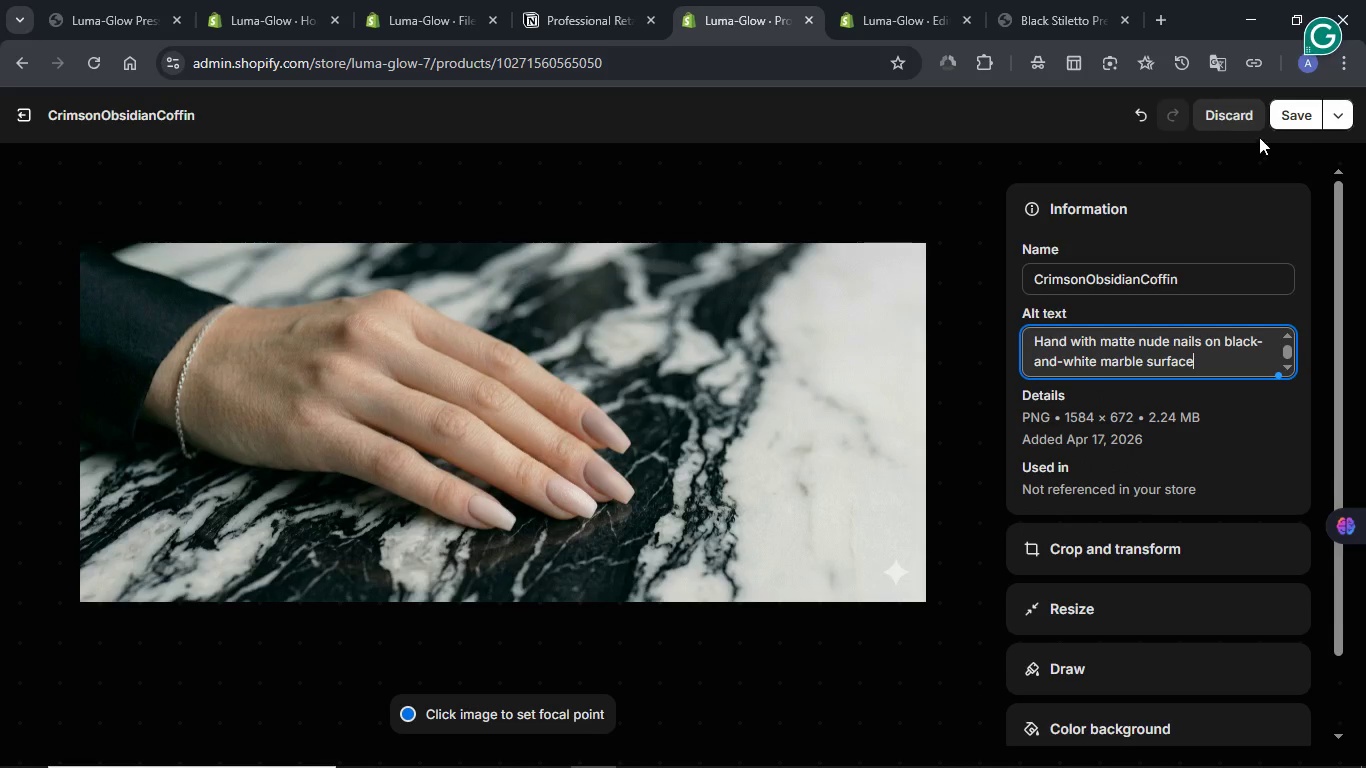 
left_click([1292, 110])
 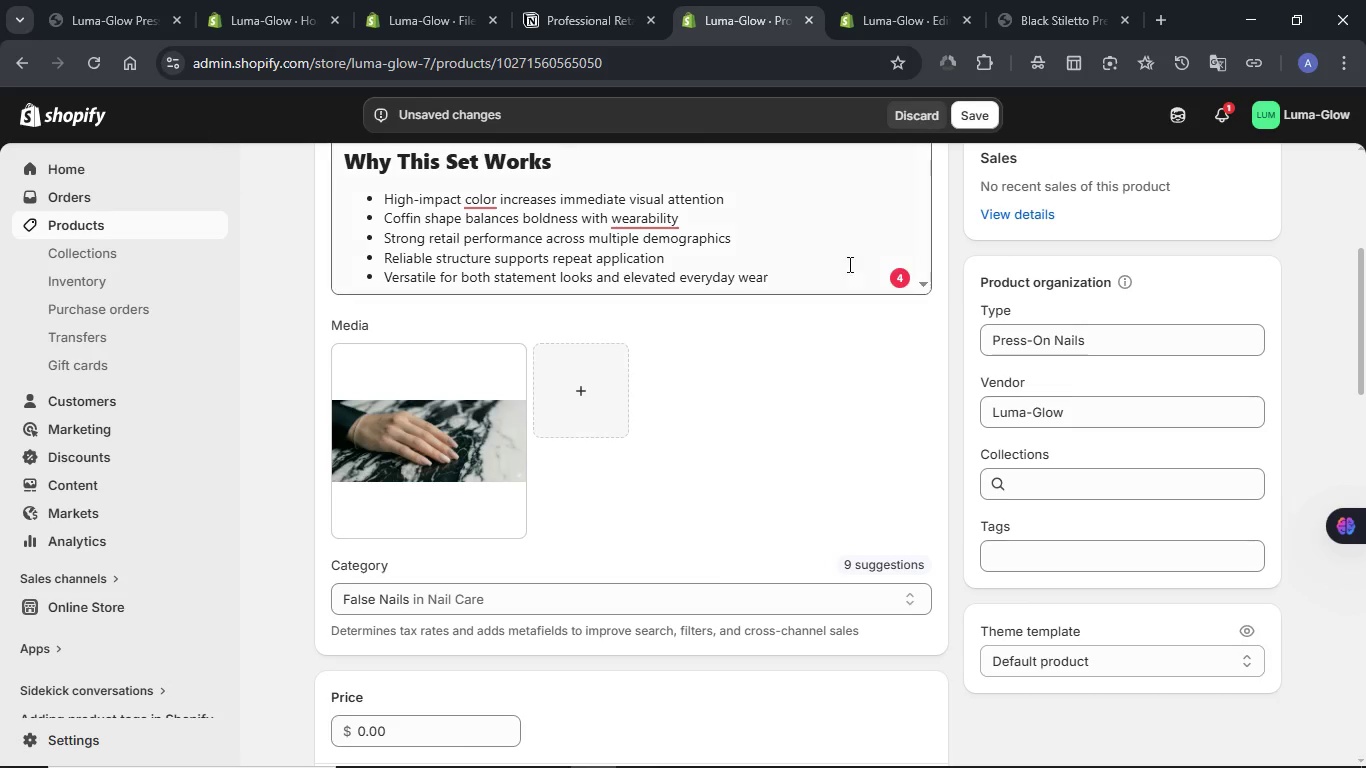 
wait(6.06)
 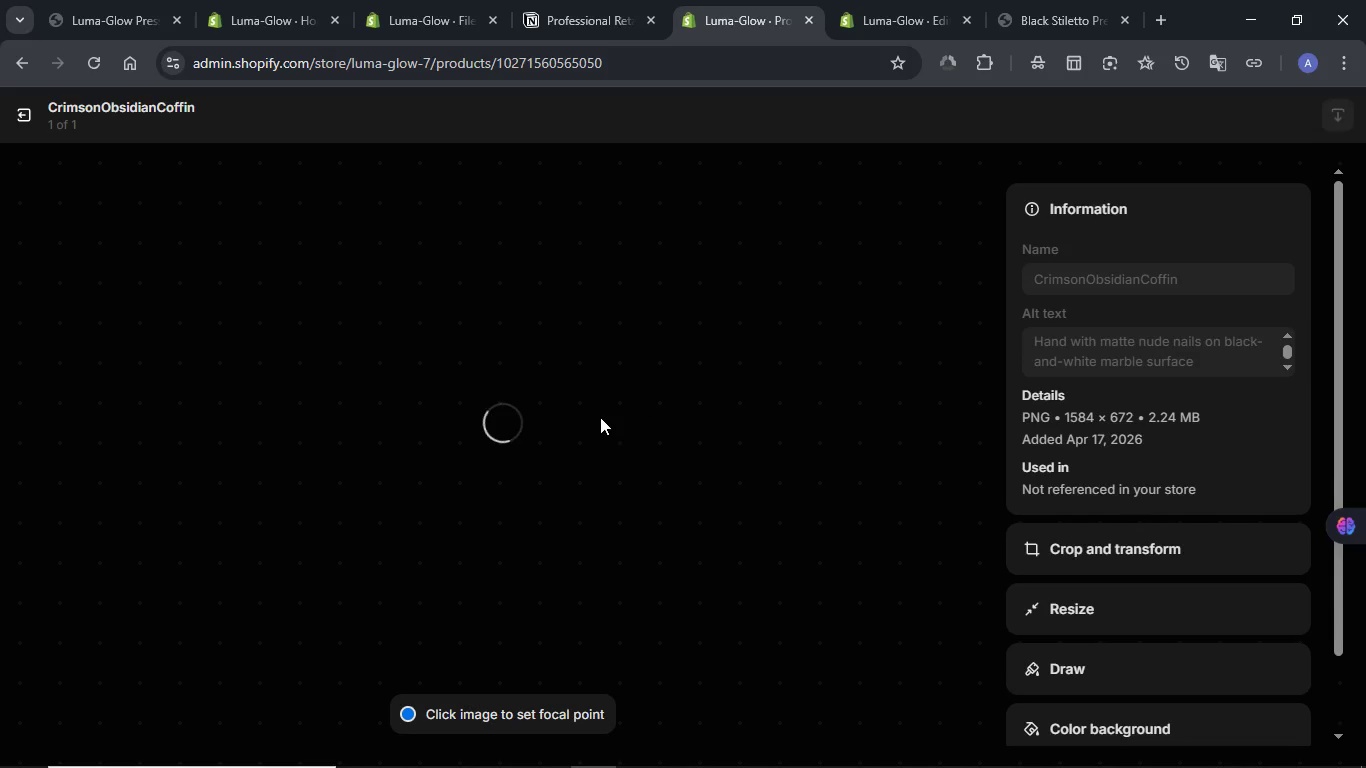 
left_click([958, 121])
 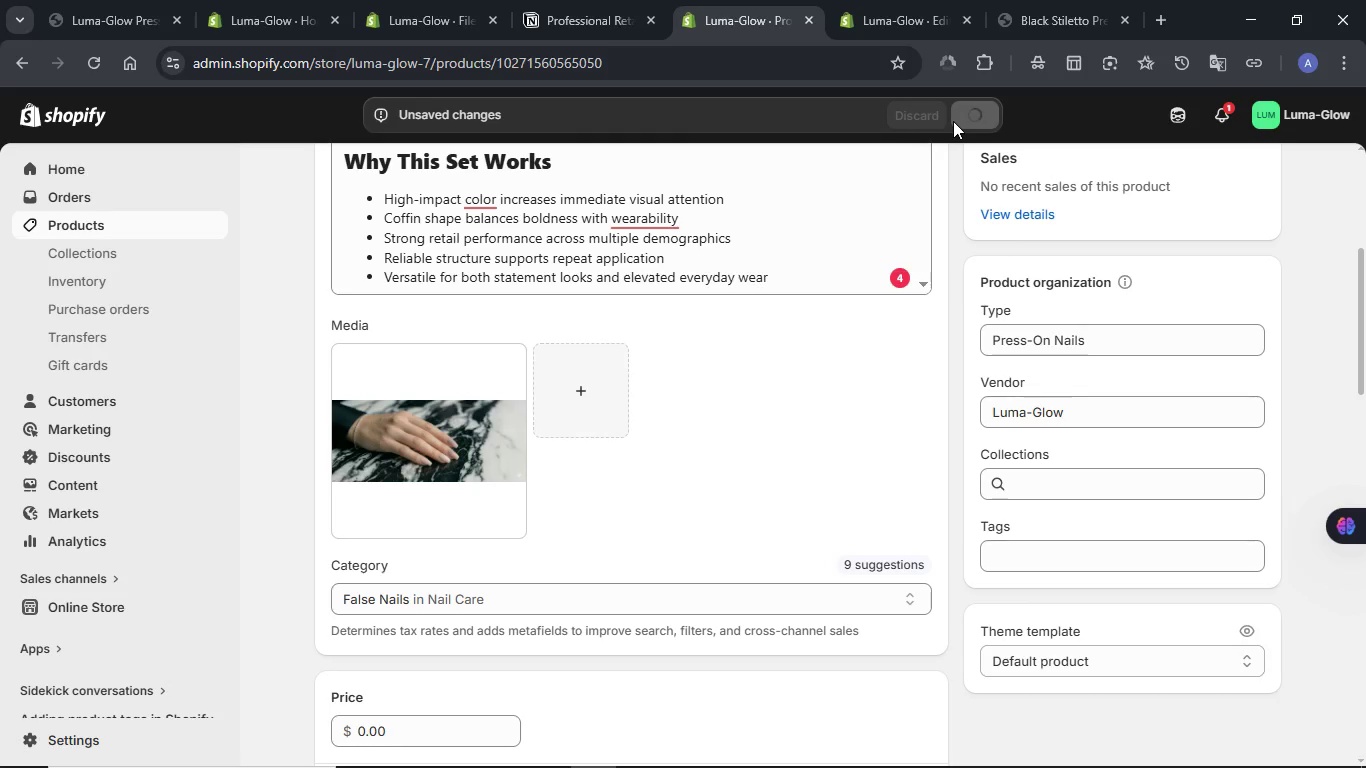 
wait(5.28)
 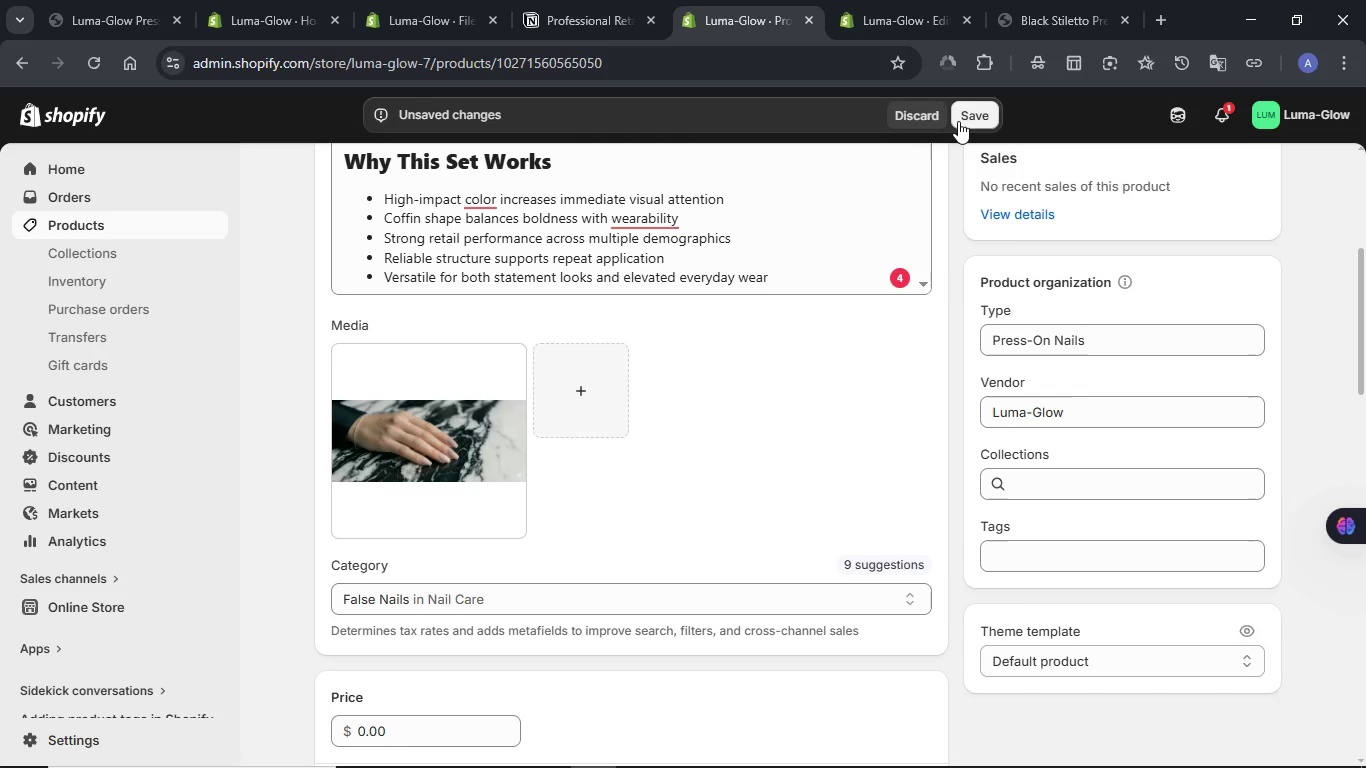 
scroll: coordinate [668, 460], scroll_direction: down, amount: 3.0
 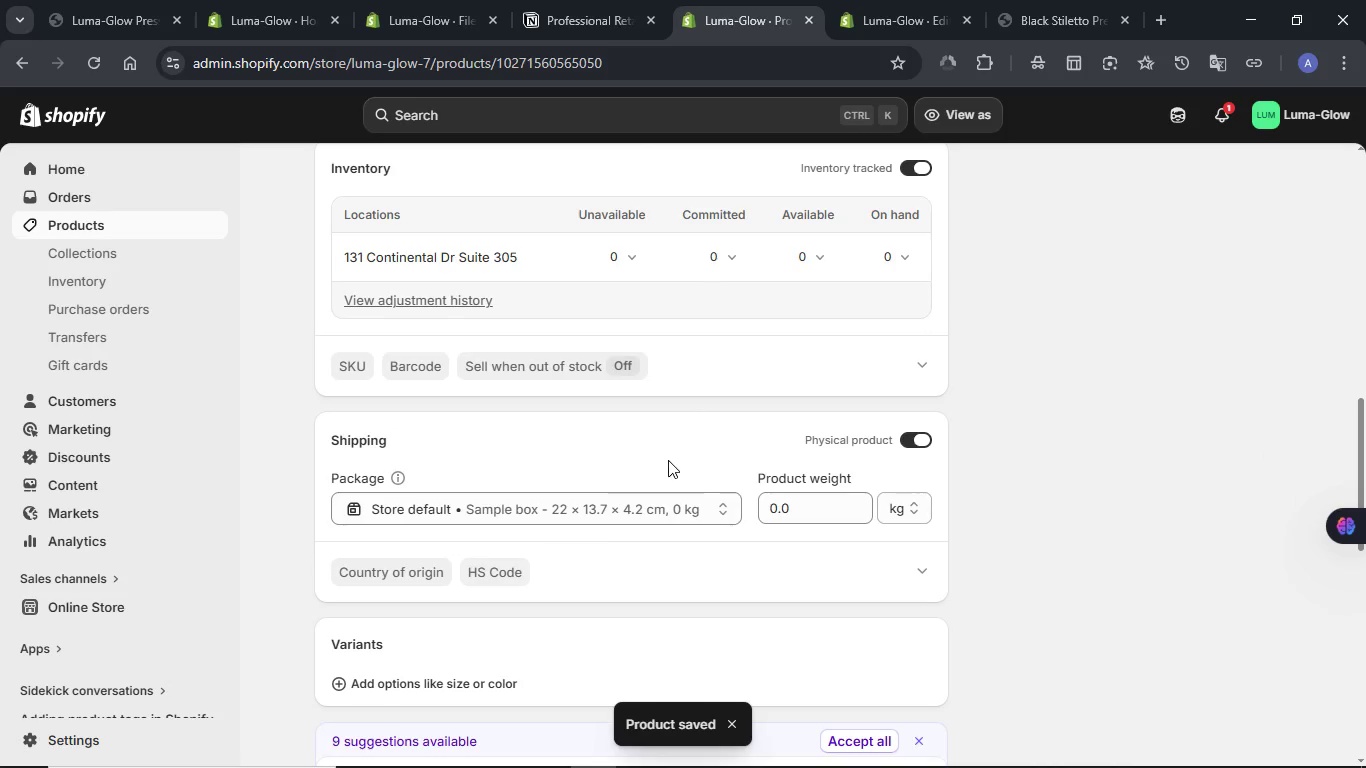 
left_click([427, 689])
 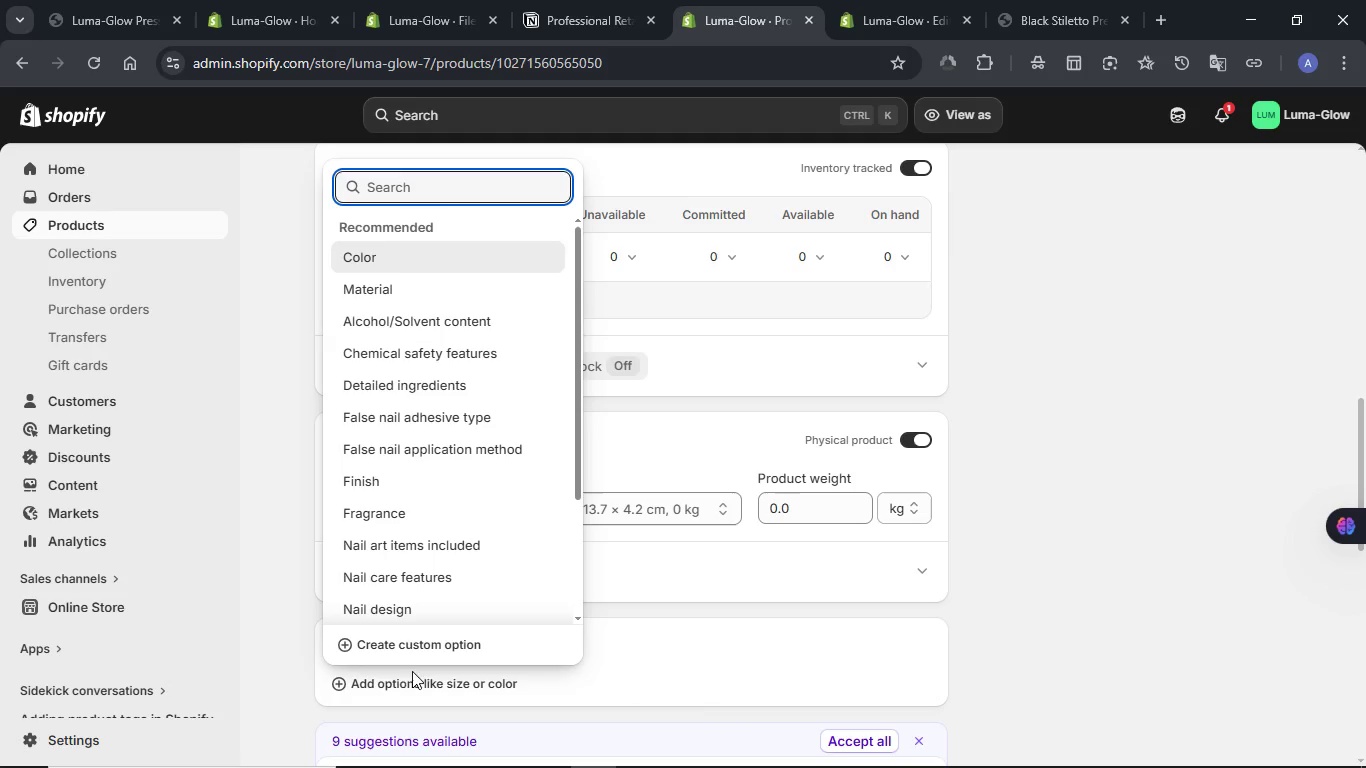 
wait(8.78)
 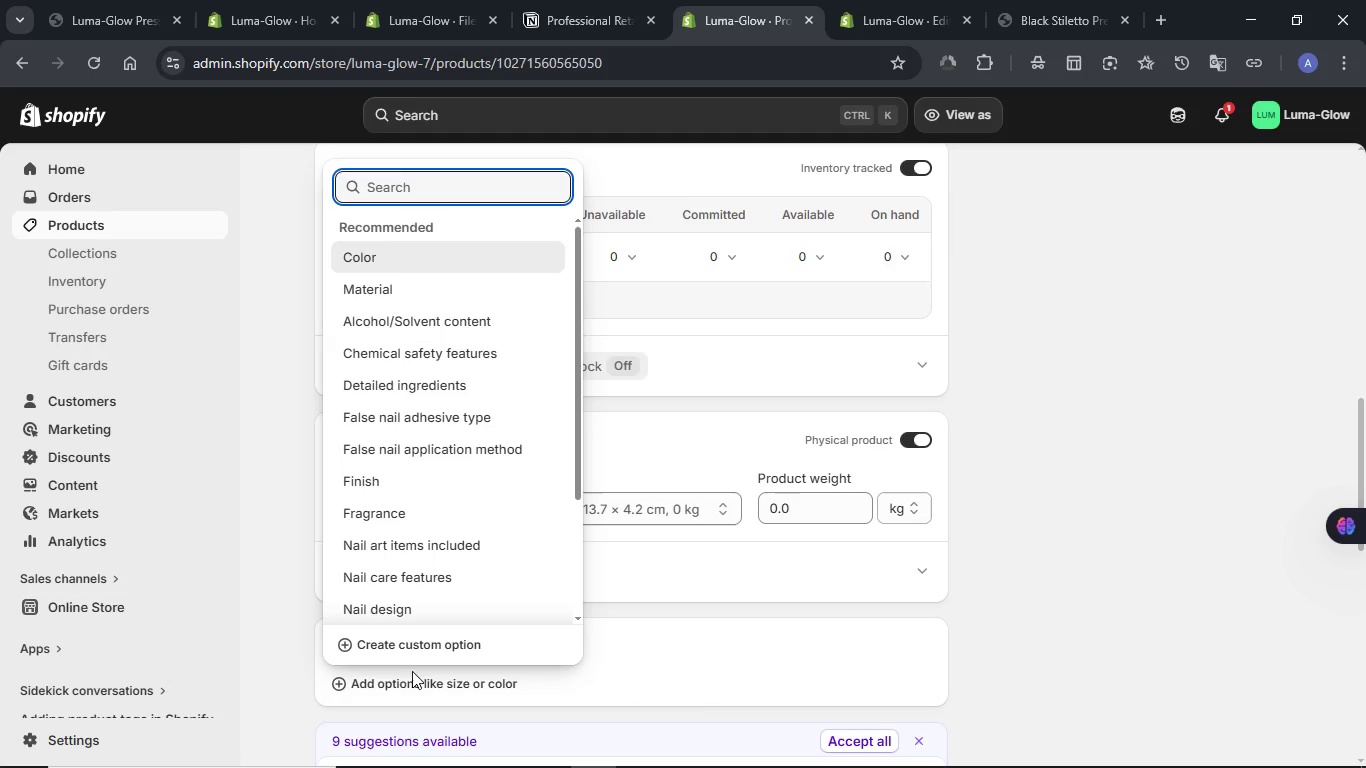 
left_click([407, 652])
 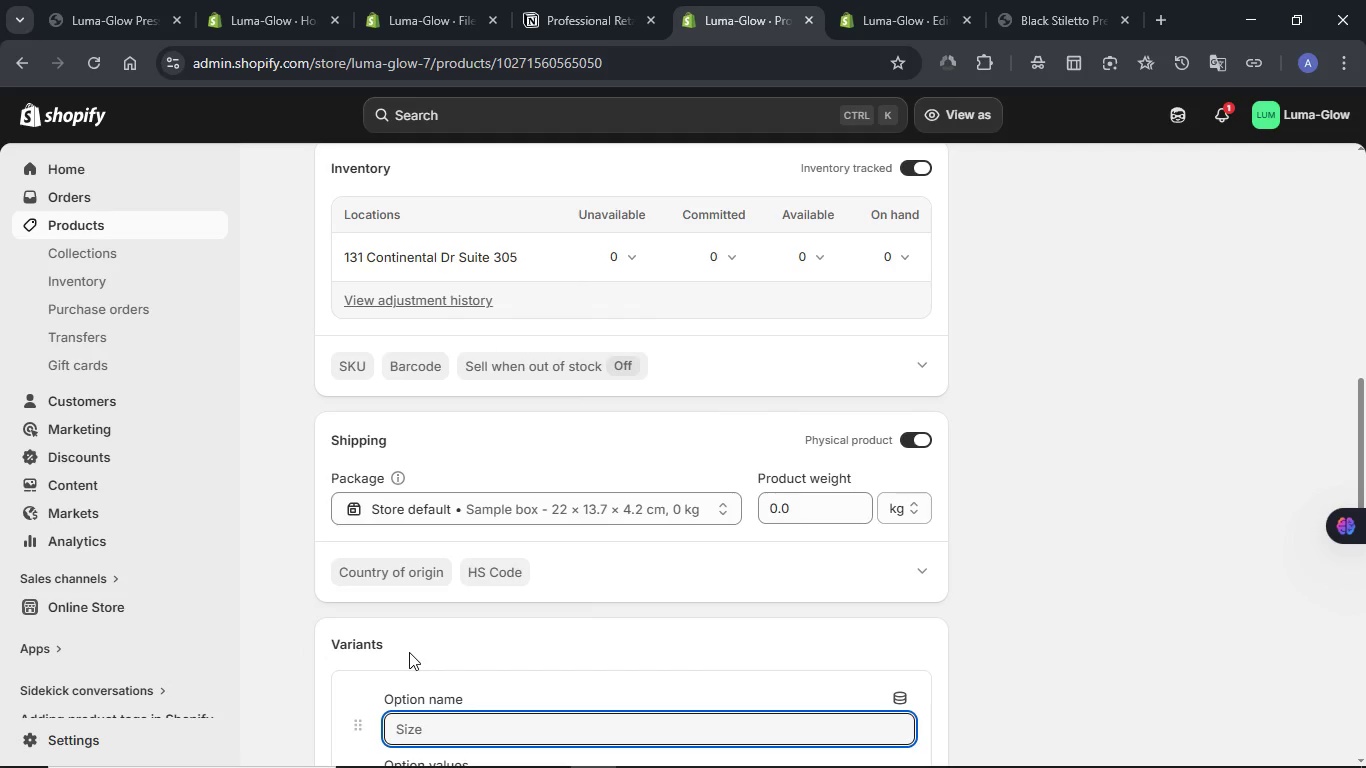 
scroll: coordinate [509, 677], scroll_direction: down, amount: 2.0
 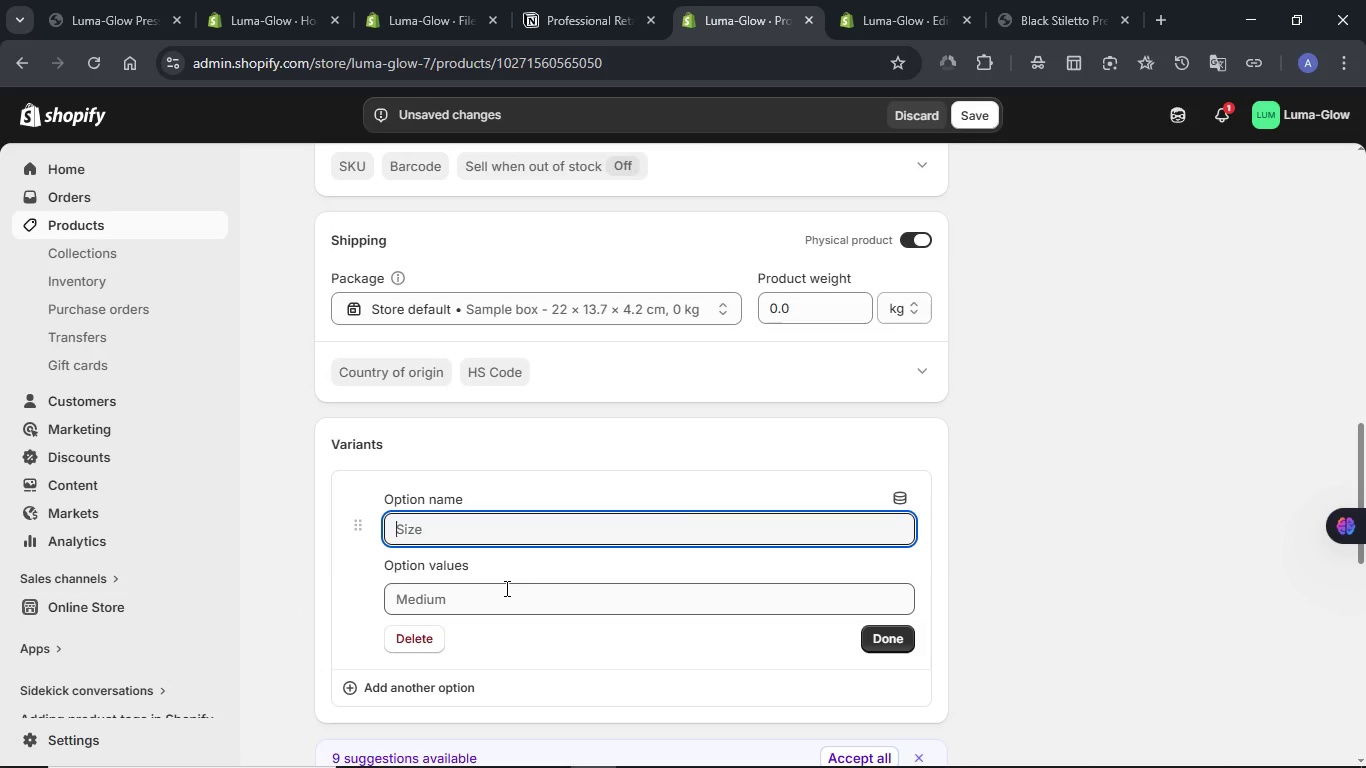 
type(Size)
 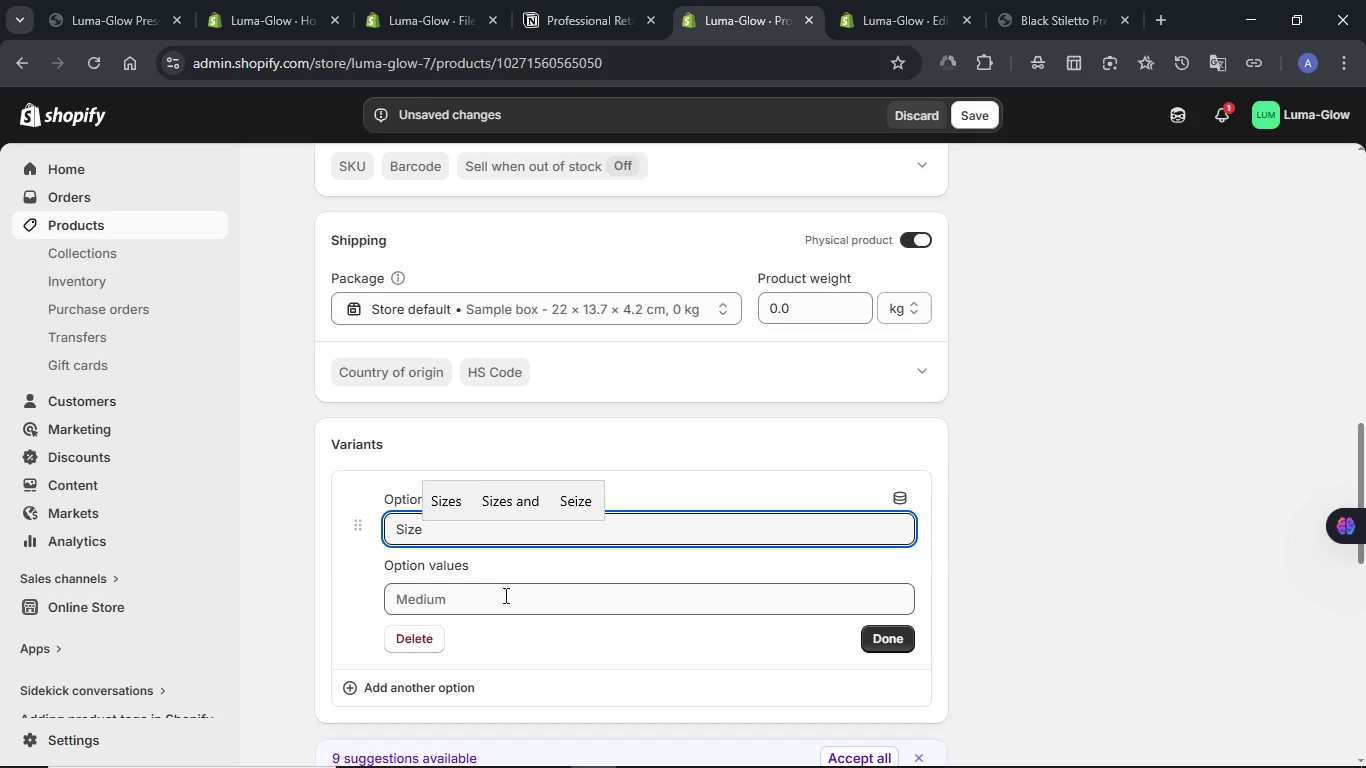 
left_click([502, 600])
 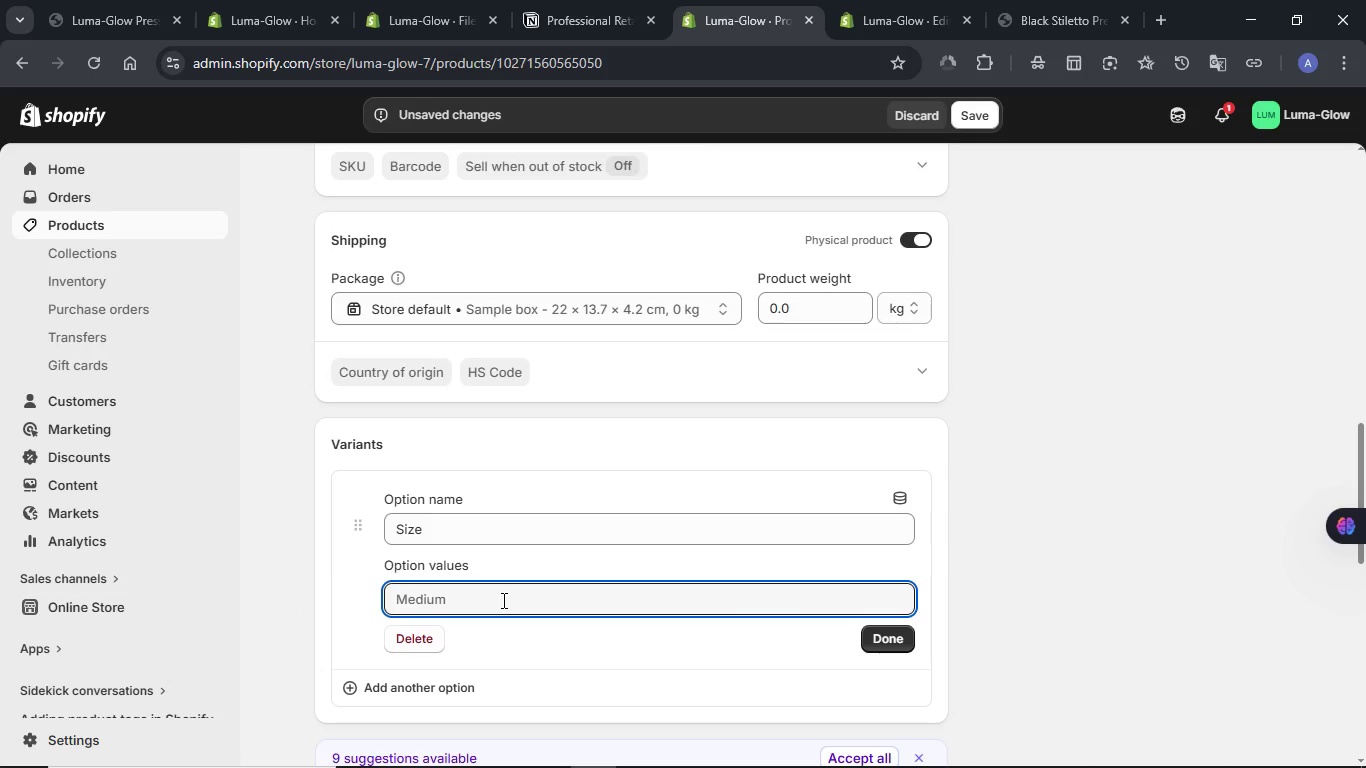 
type(XS)
key(NumpadEnter)
type(S)
key(NumpadEnter)
type(M)
key(NumpadEnter)
type(L)
key(NumpadEnter)
type(X)
key(Backspace)
key(NumpadEnter)
type(XL)
 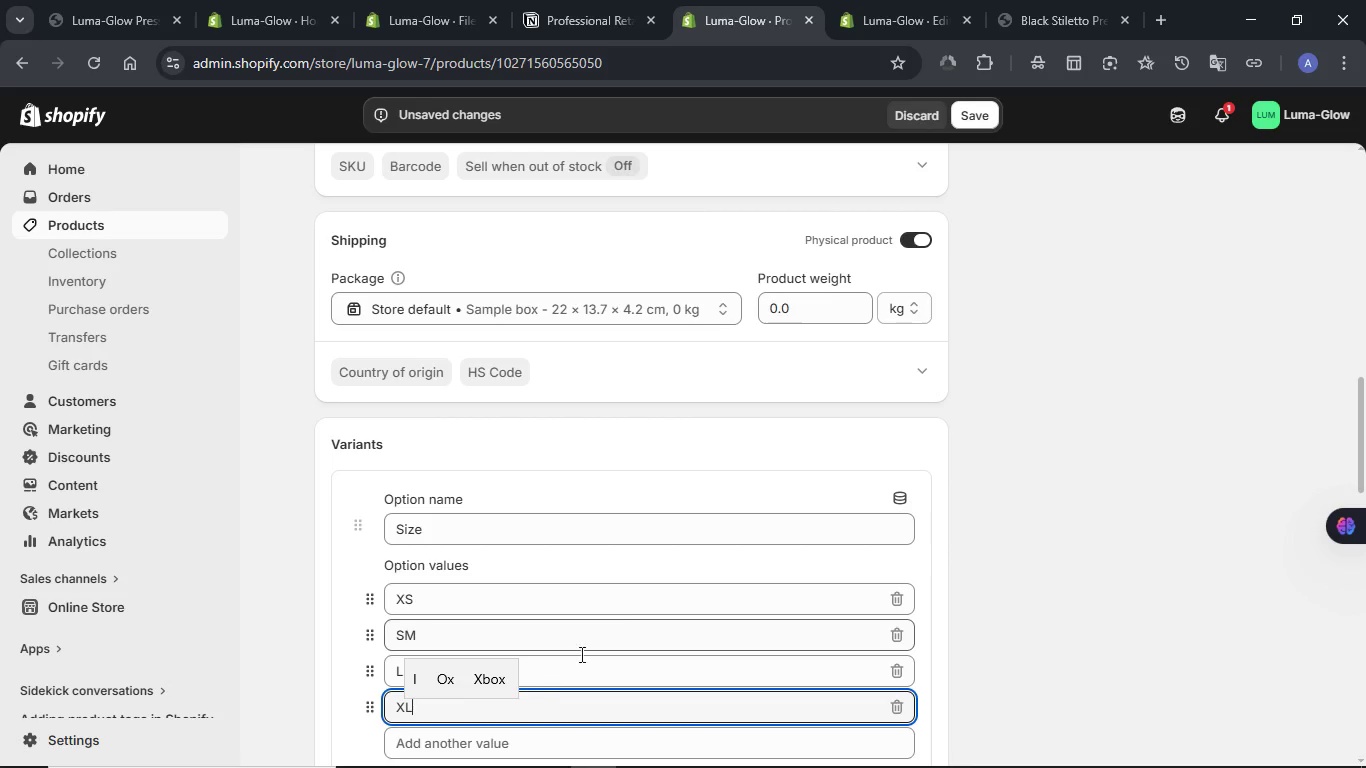 
scroll: coordinate [673, 554], scroll_direction: down, amount: 1.0
 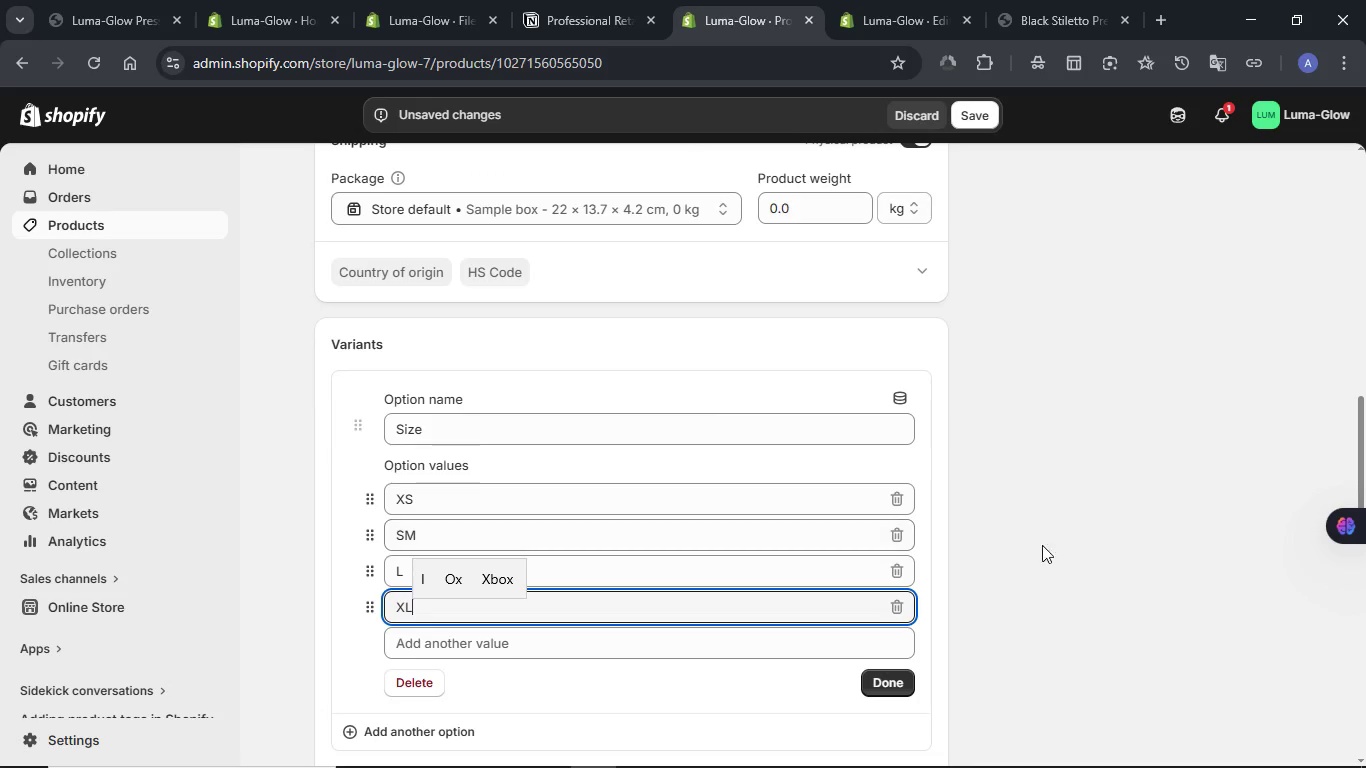 
left_click([1053, 544])
 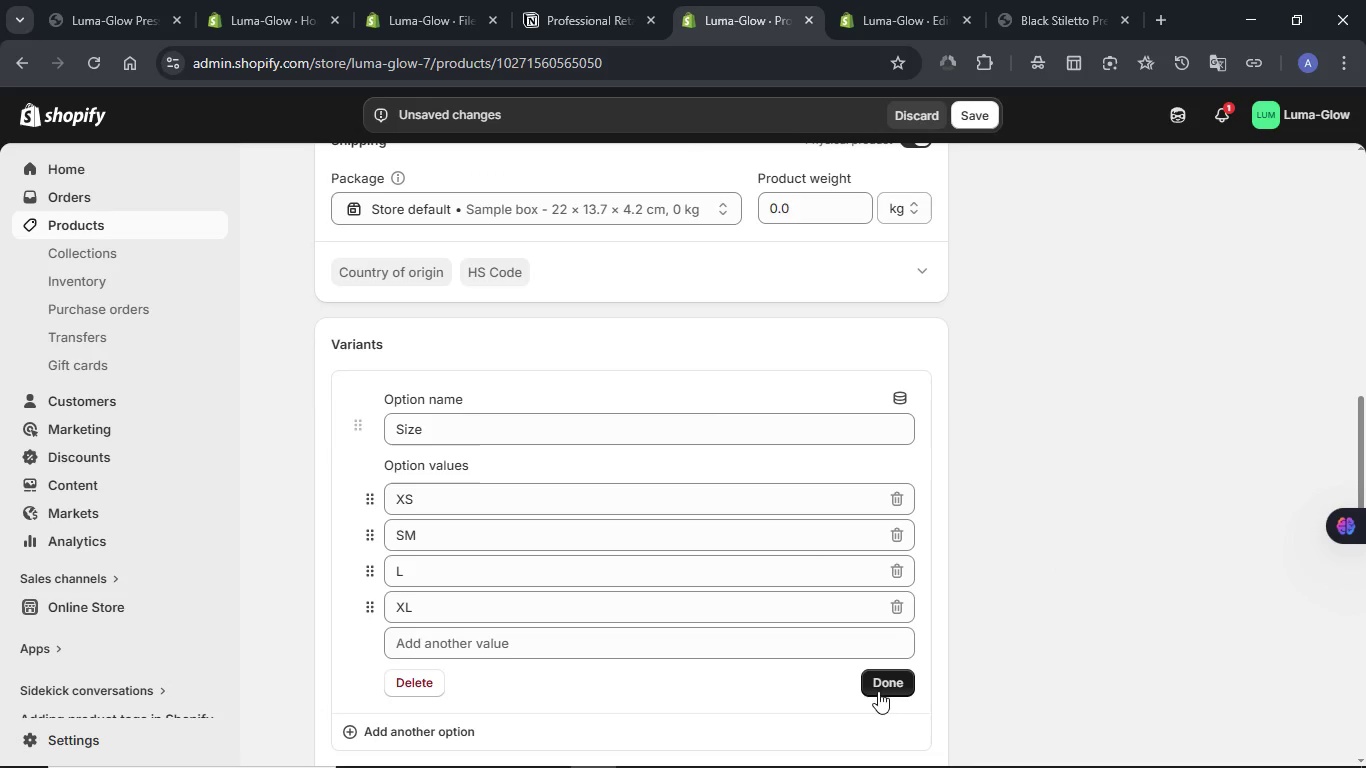 
left_click([878, 686])
 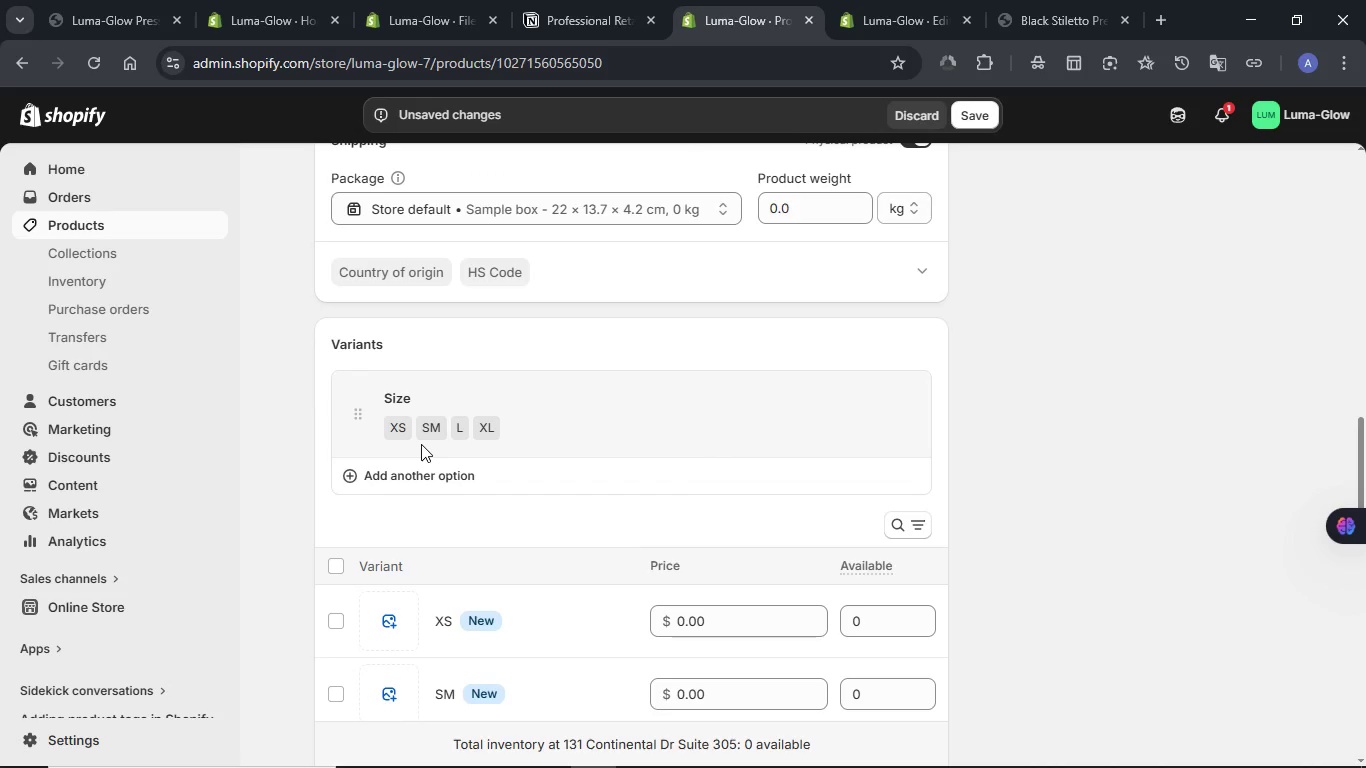 
left_click([395, 400])
 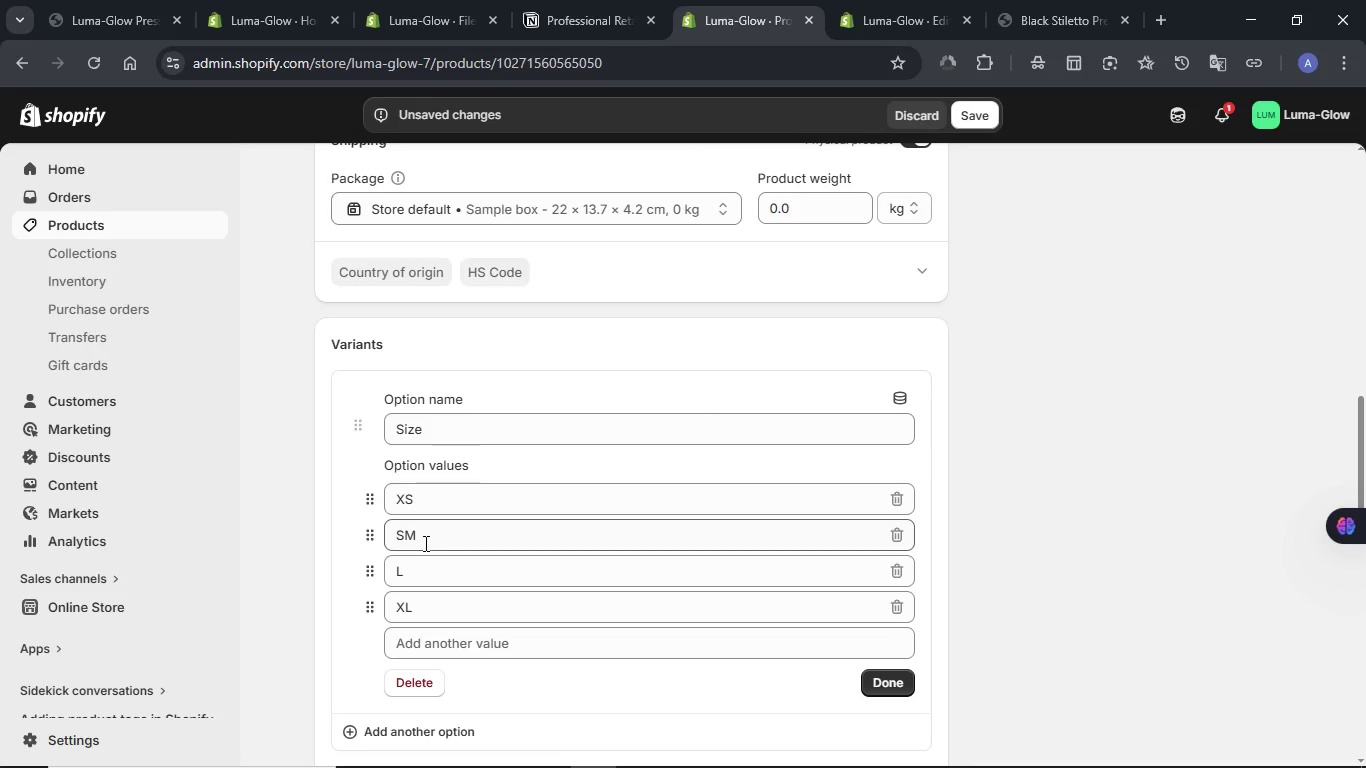 
left_click([408, 536])
 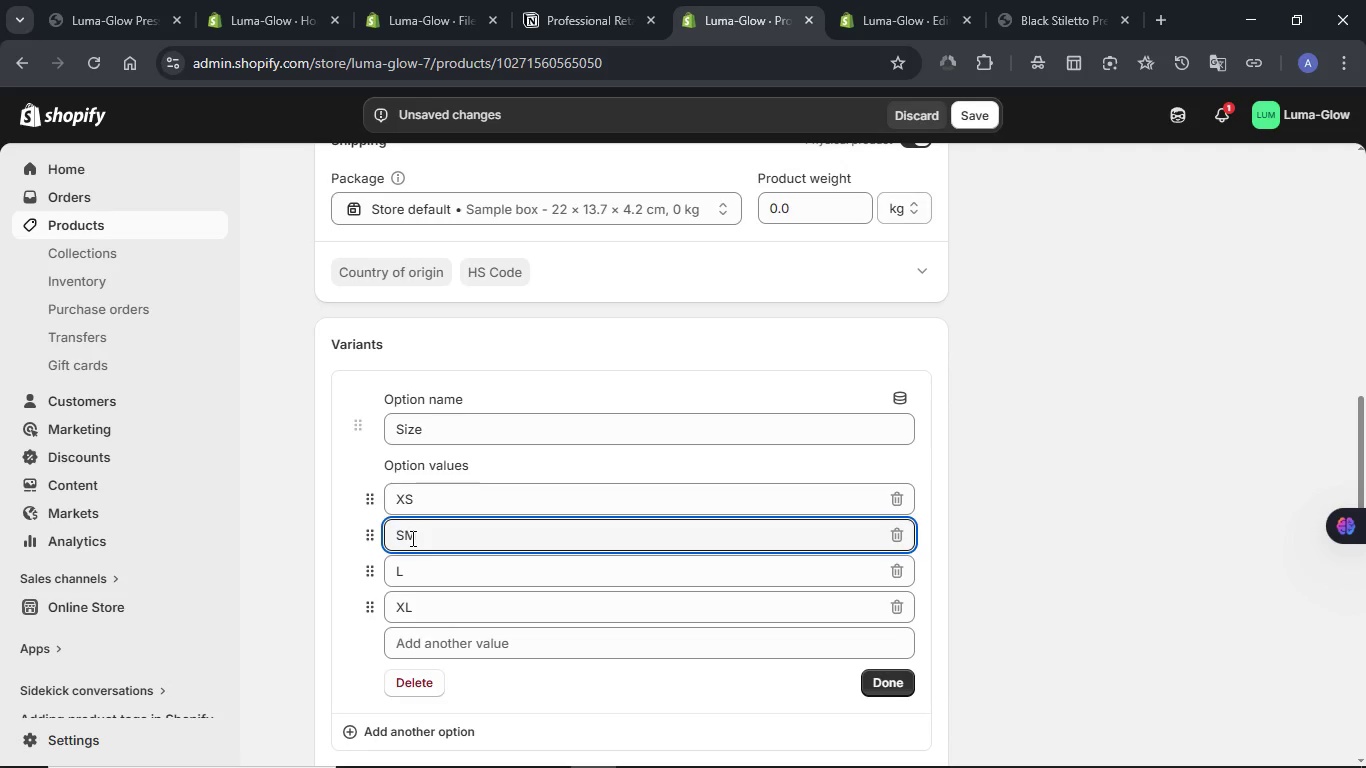 
key(Delete)
 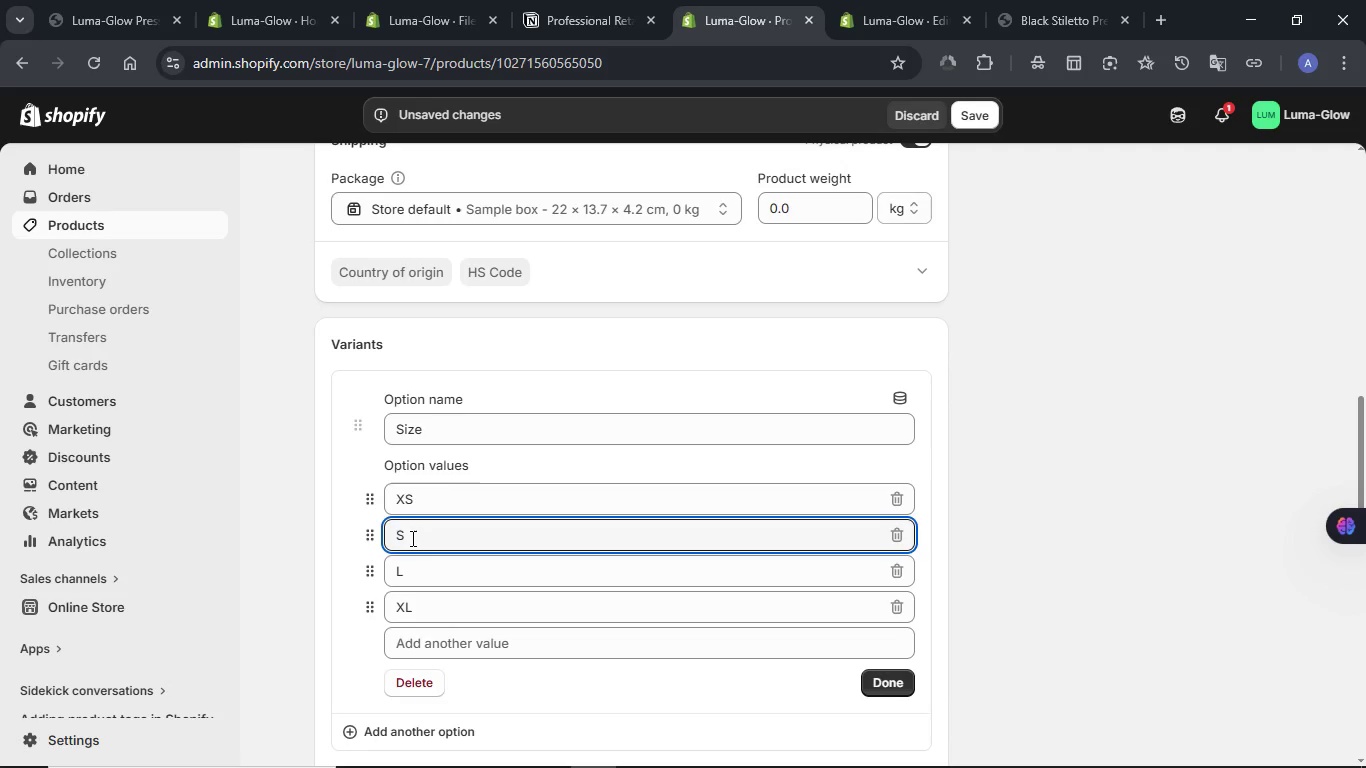 
key(Enter)
 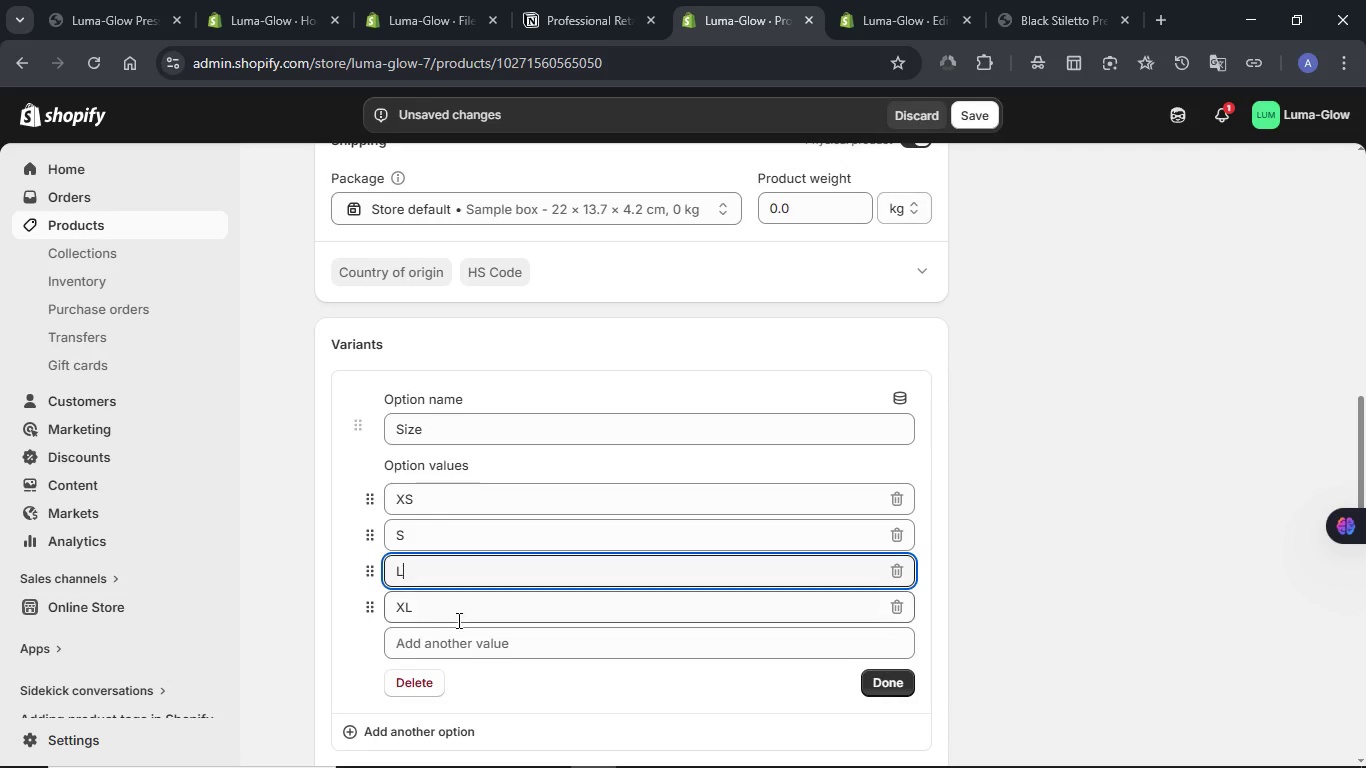 
left_click([438, 642])
 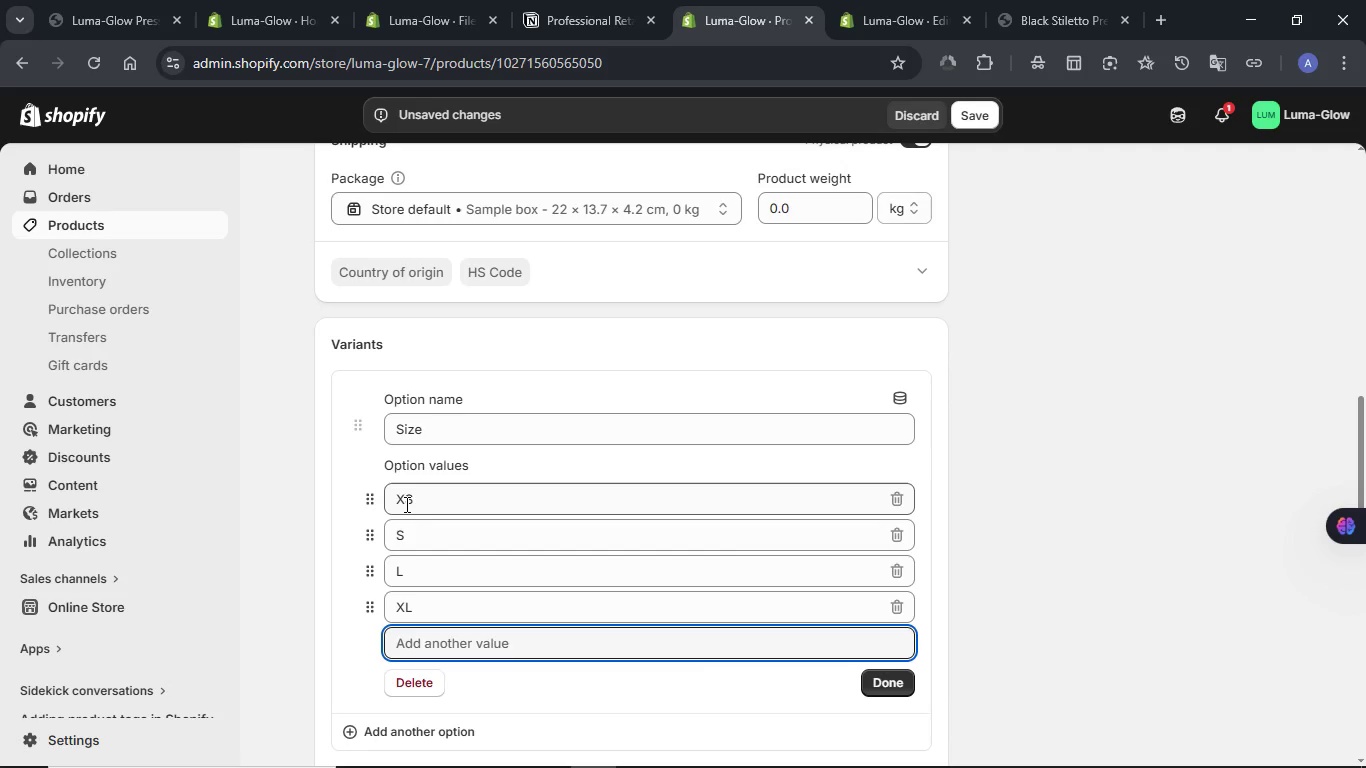 
key(M)
 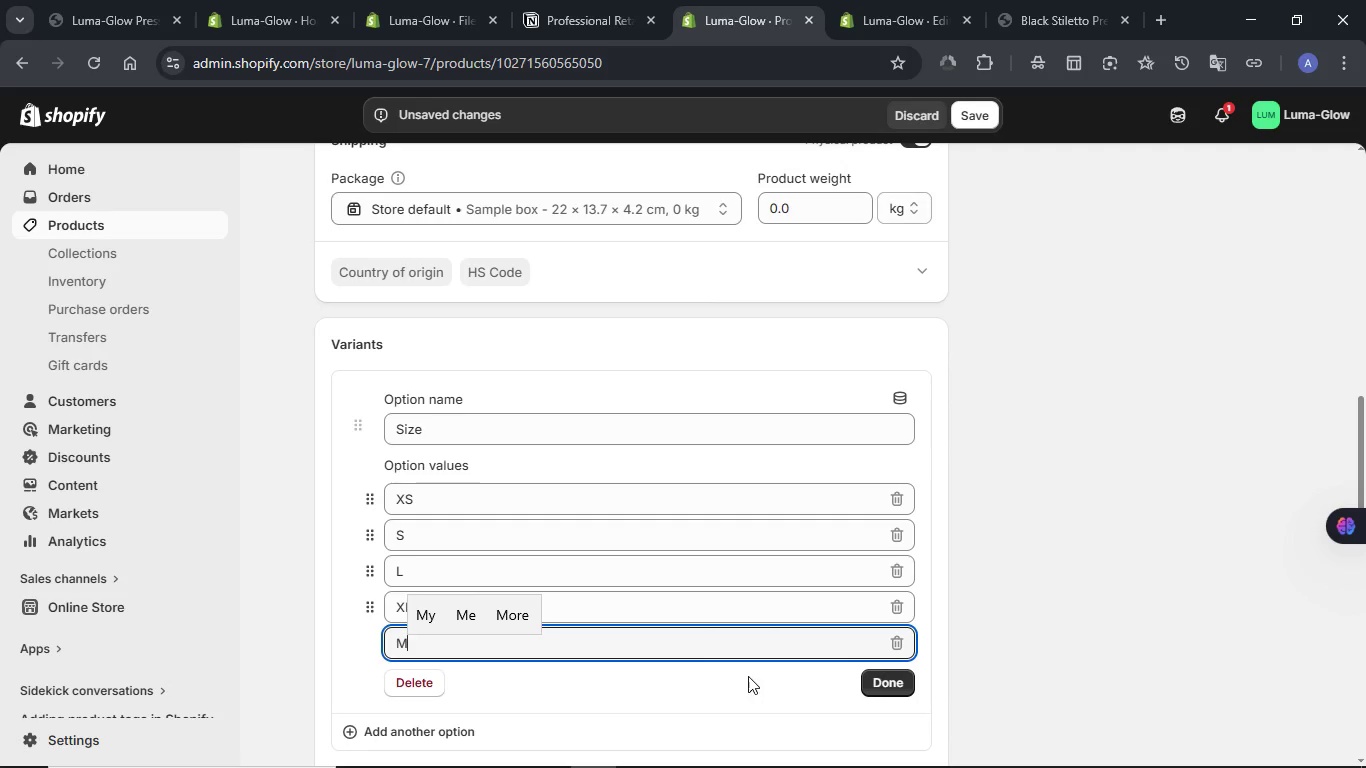 
left_click([897, 678])
 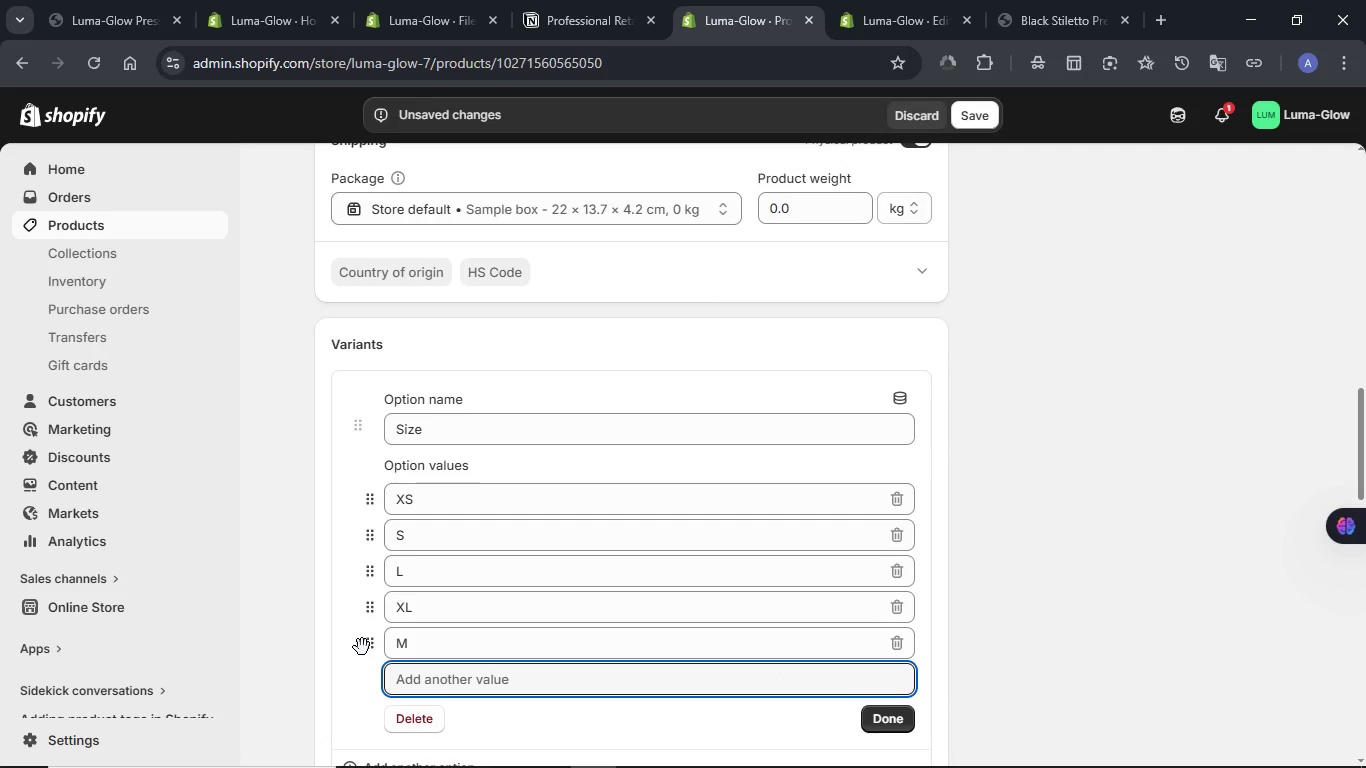 
left_click_drag(start_coordinate=[362, 647], to_coordinate=[351, 568])
 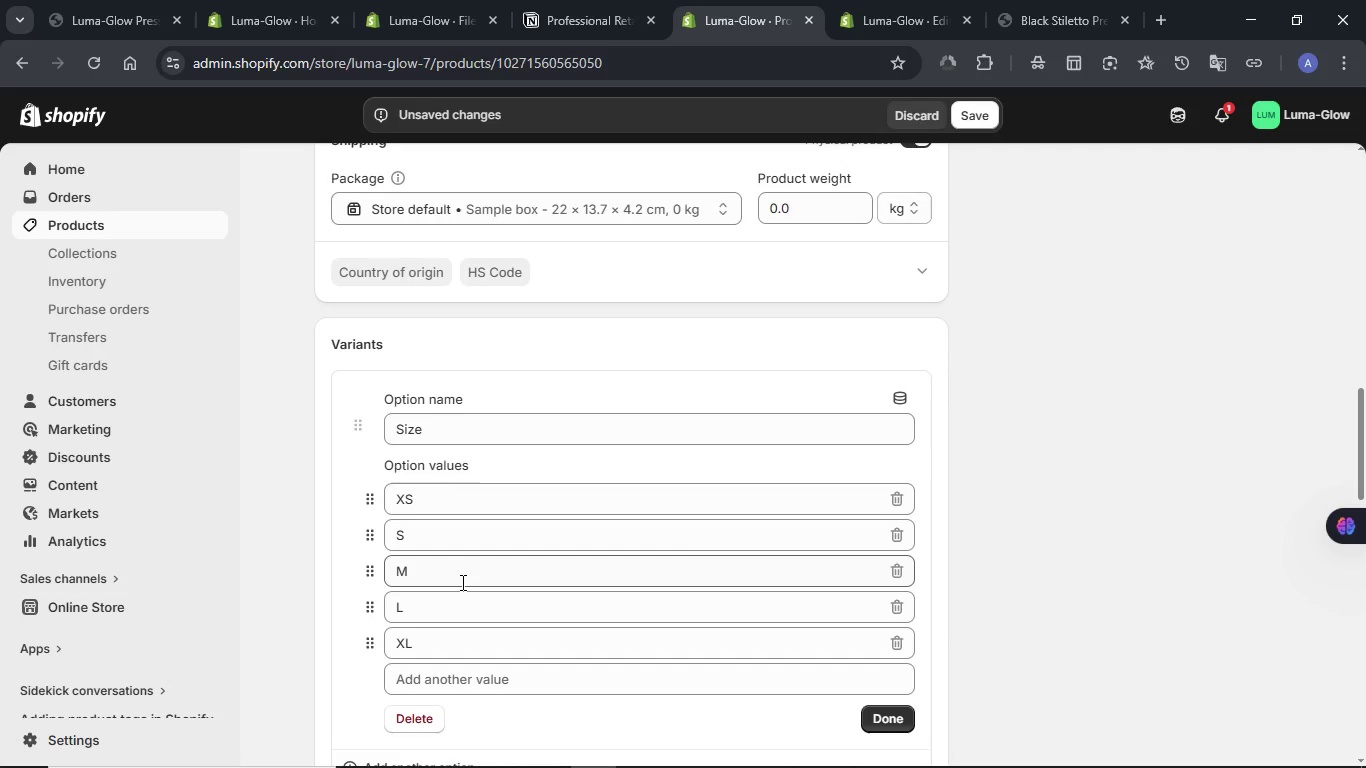 
wait(6.16)
 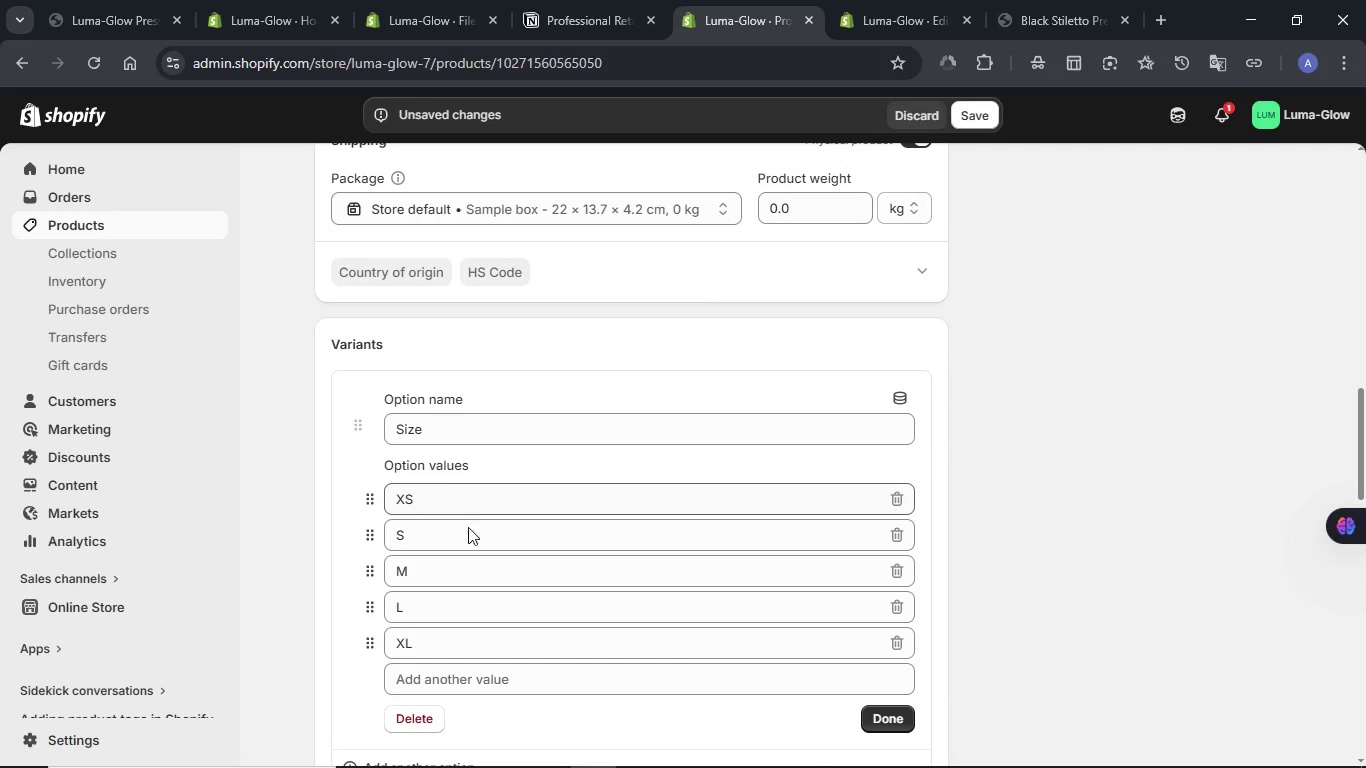 
left_click([888, 724])
 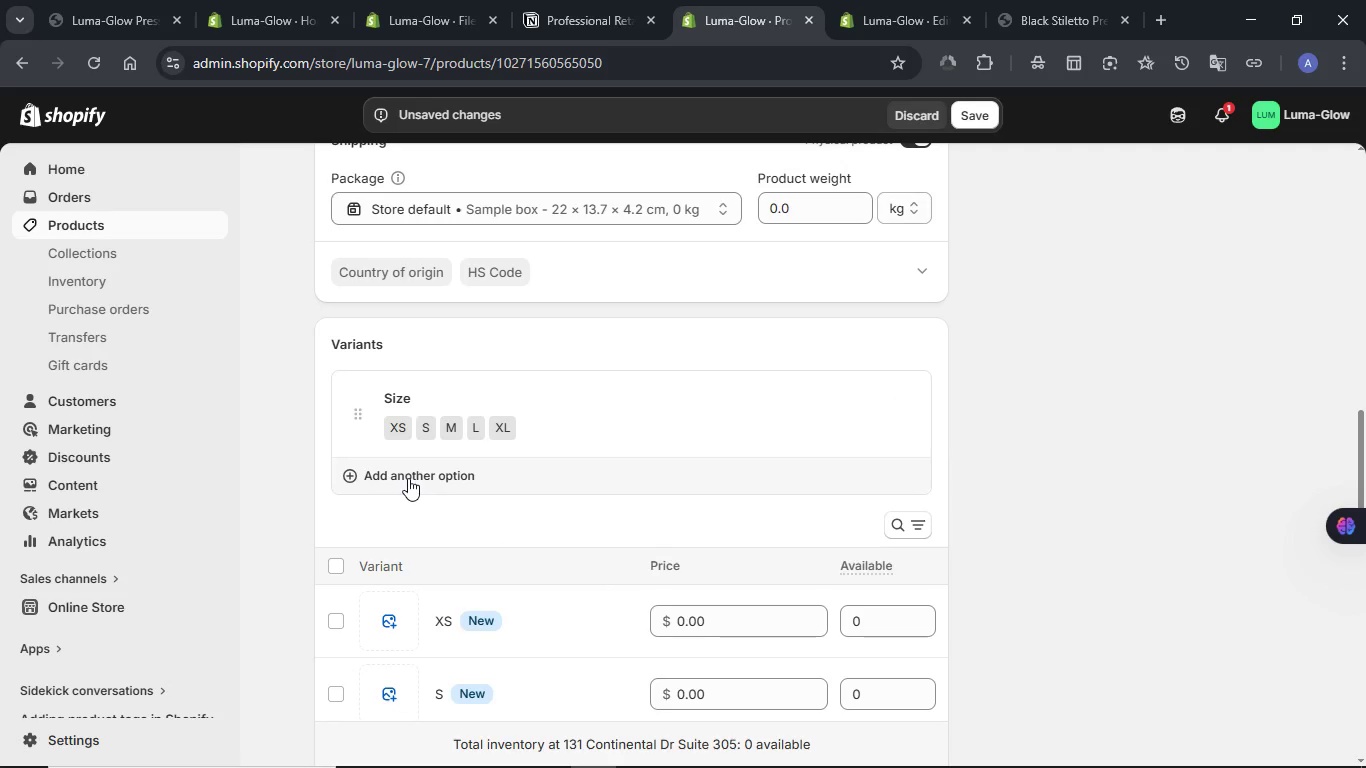 
left_click([408, 478])
 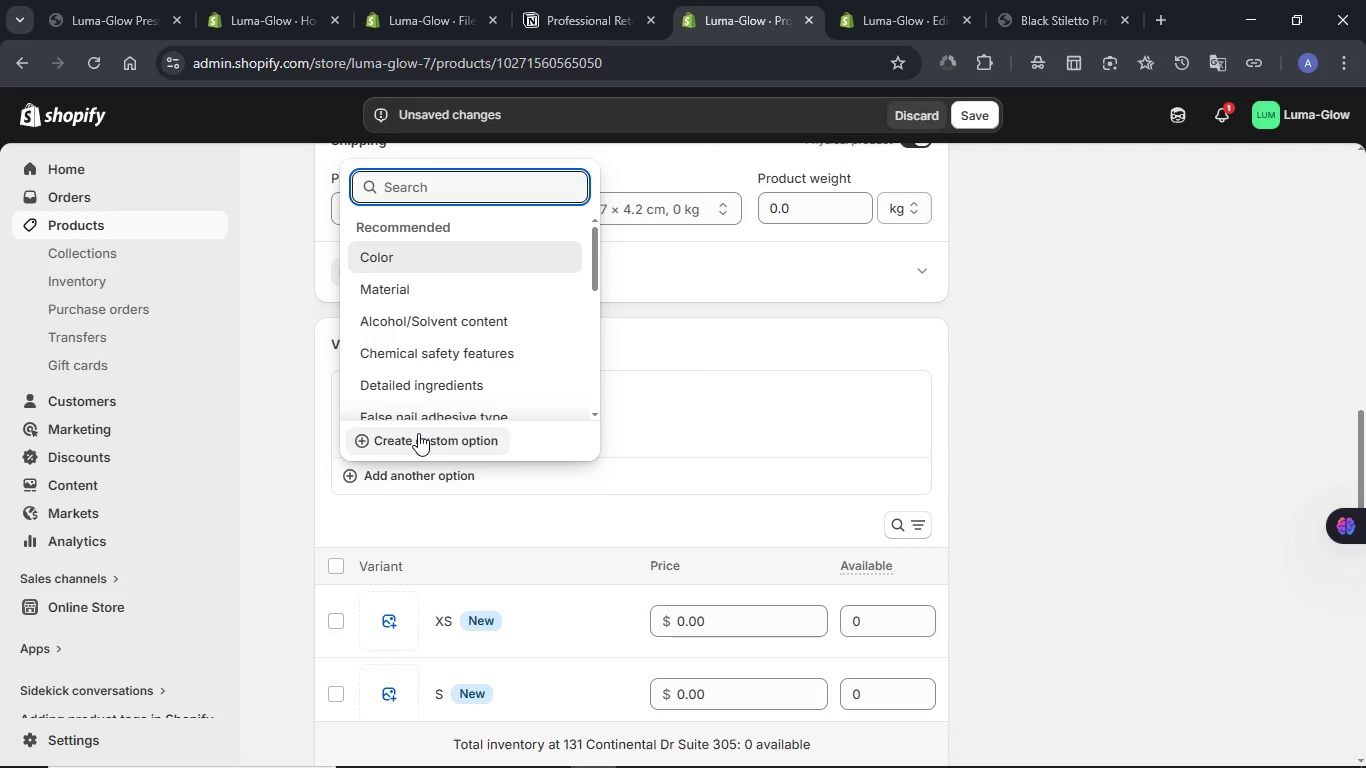 
wait(6.47)
 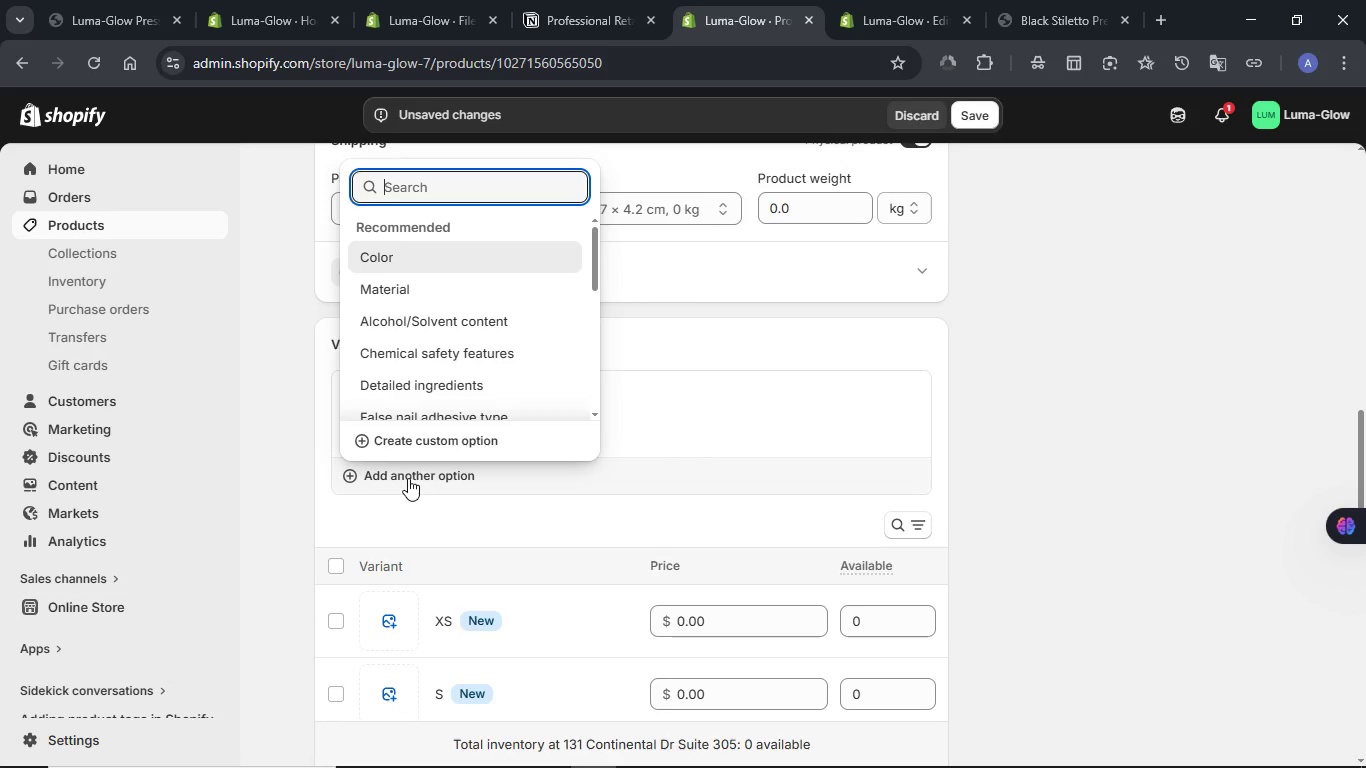 
left_click([417, 436])
 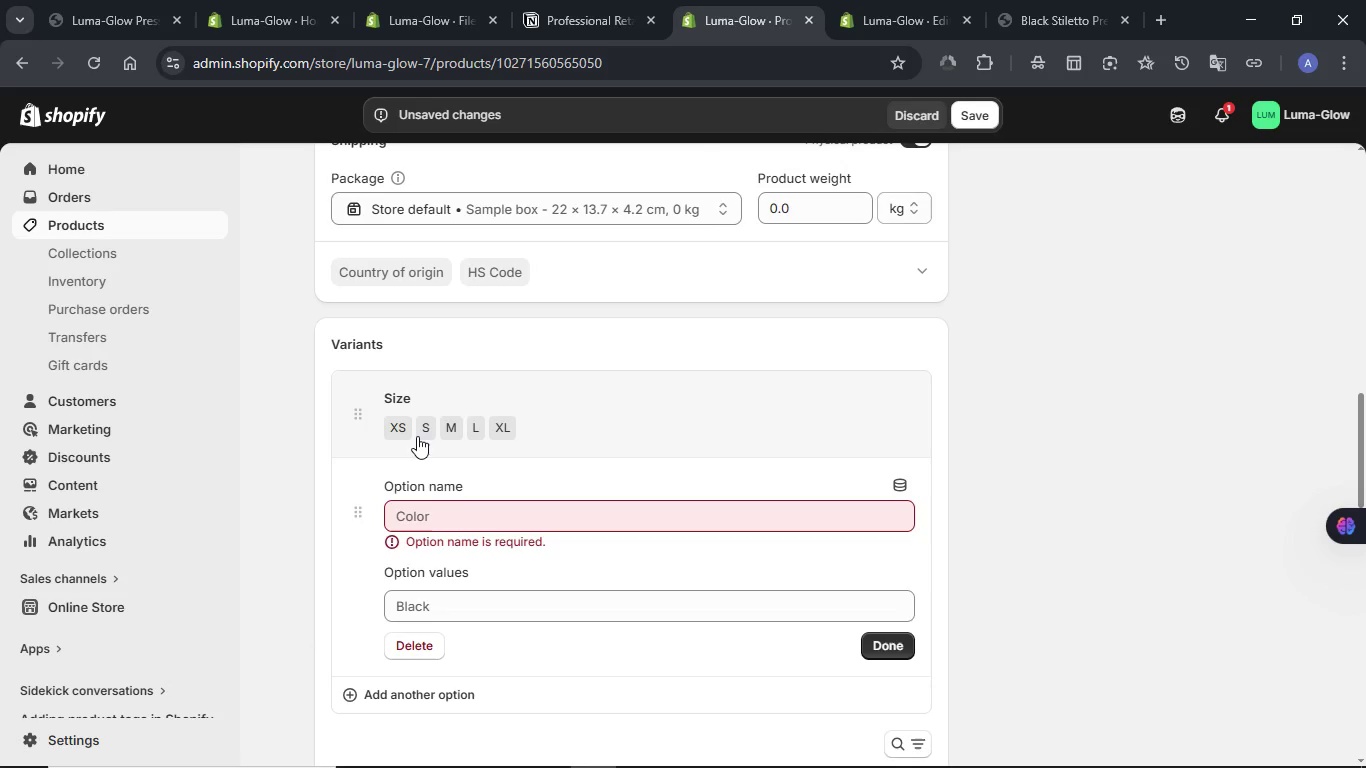 
left_click([431, 520])
 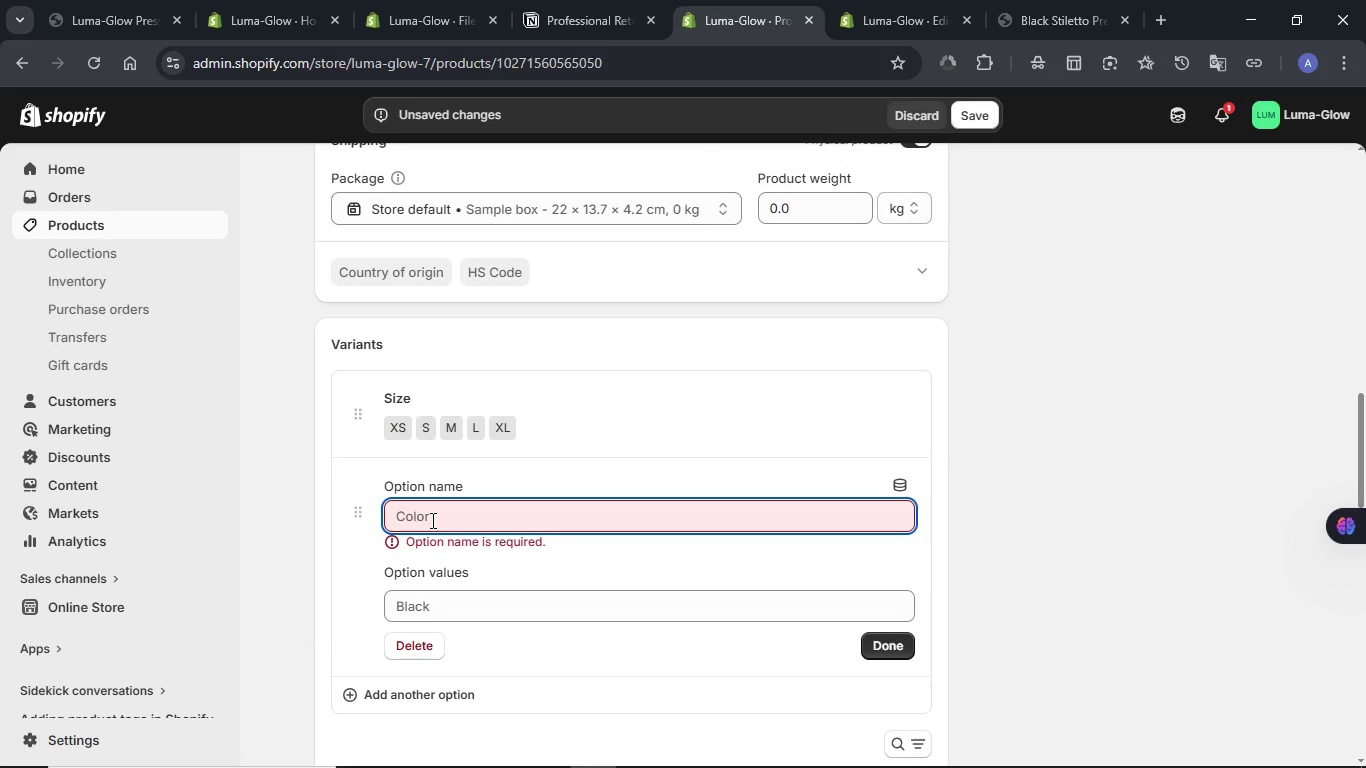 
type(But)
key(Backspace)
type(ting )
 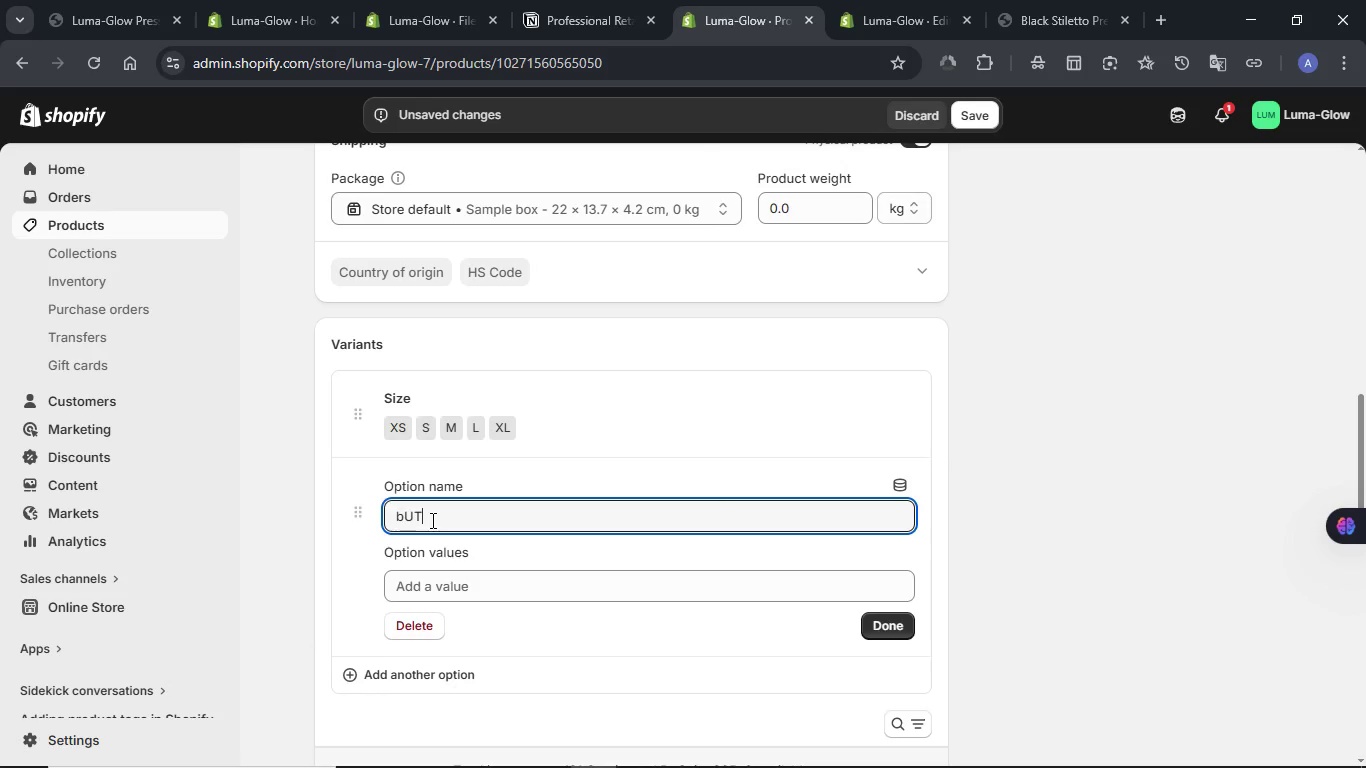 
hold_key(key=Backspace, duration=1.51)
 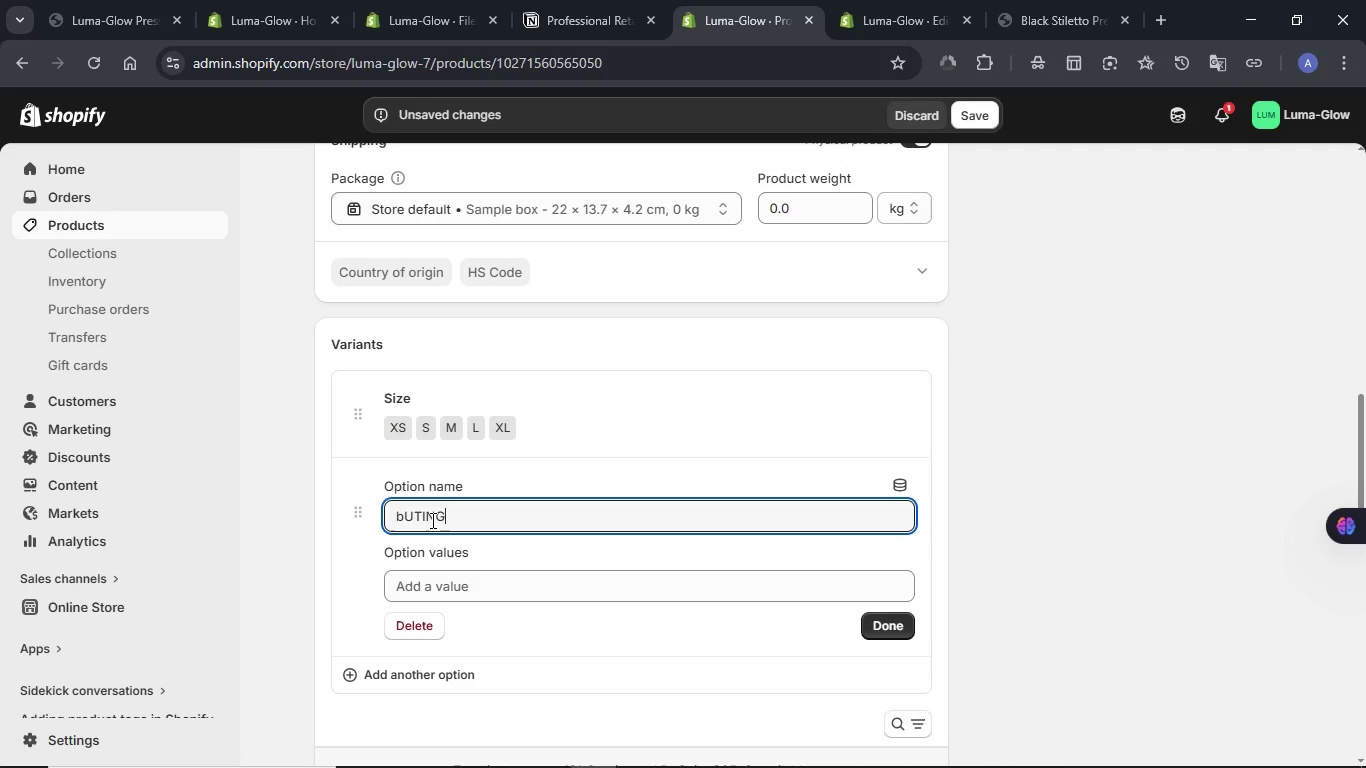 
hold_key(key=Backspace, duration=1.14)
 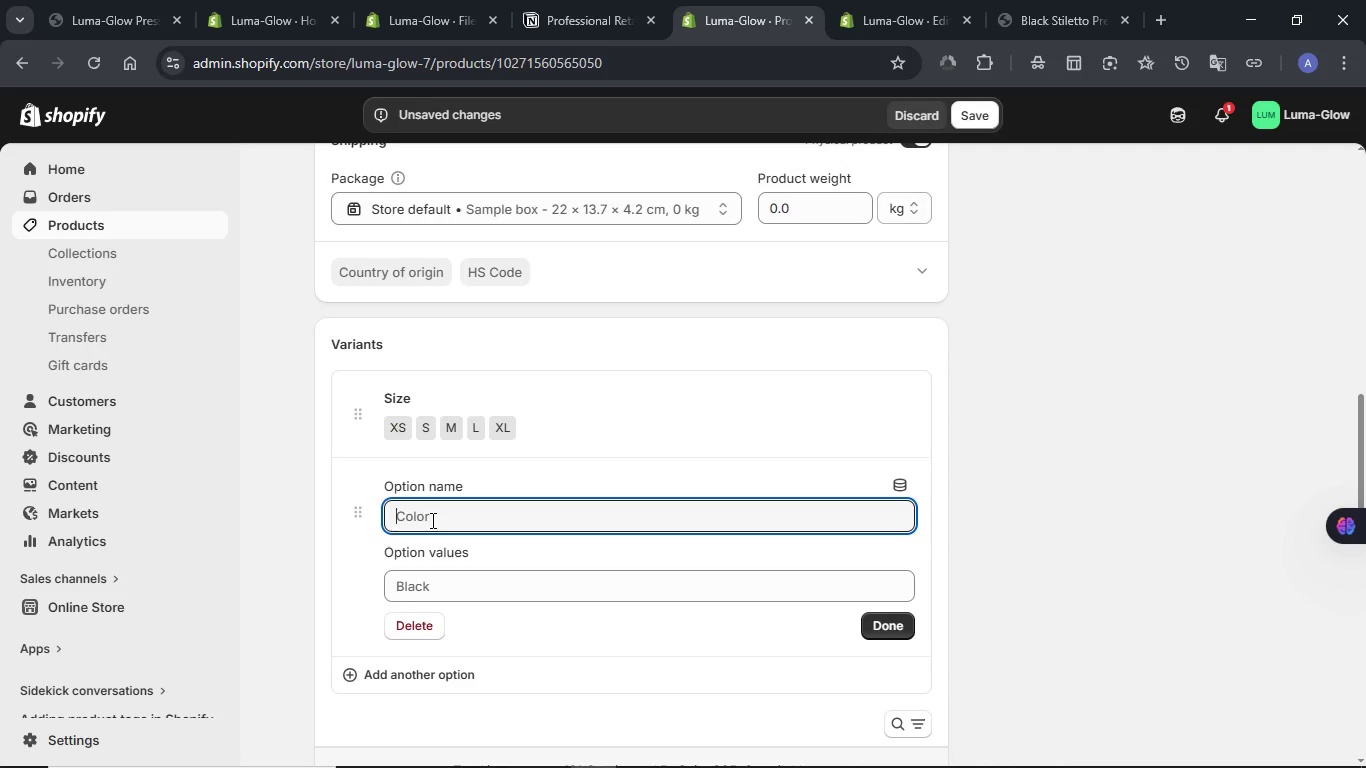 
type(Buying Mode)
 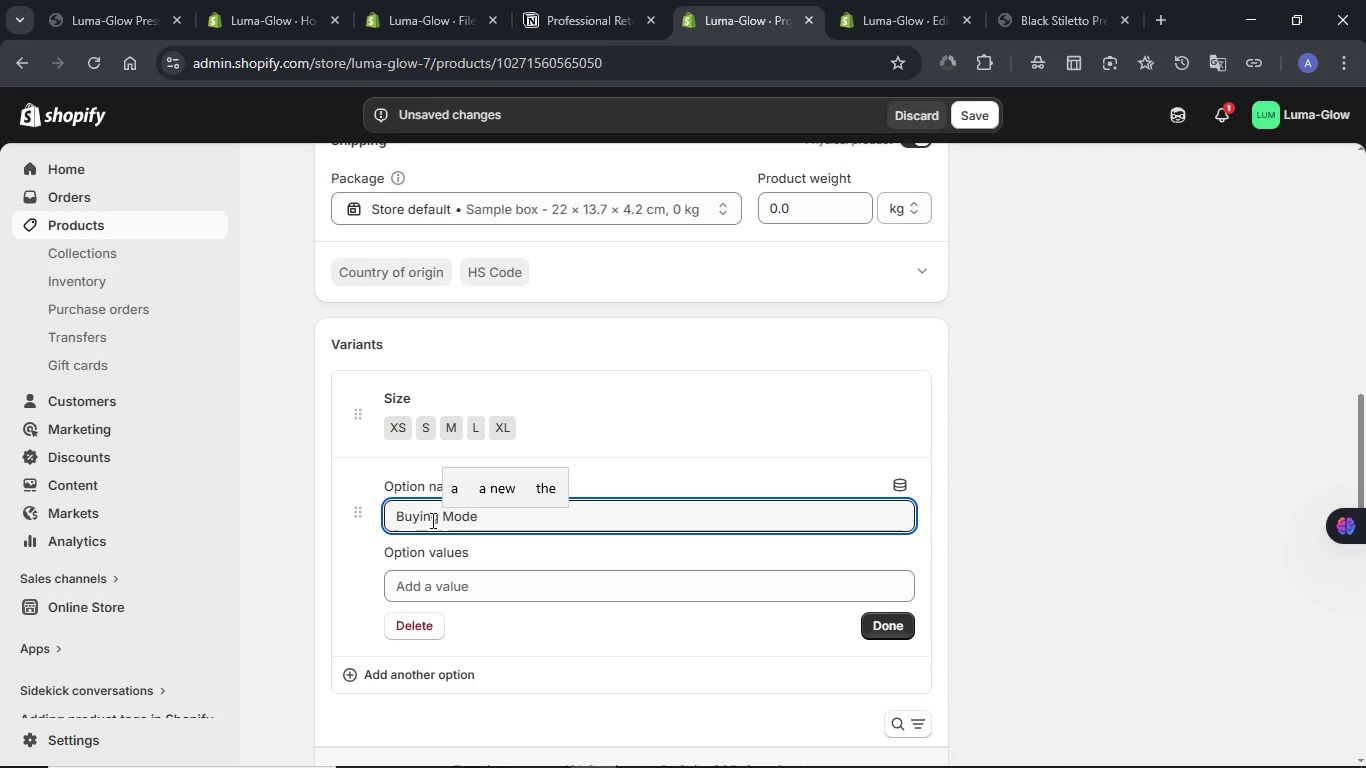 
left_click([438, 584])
 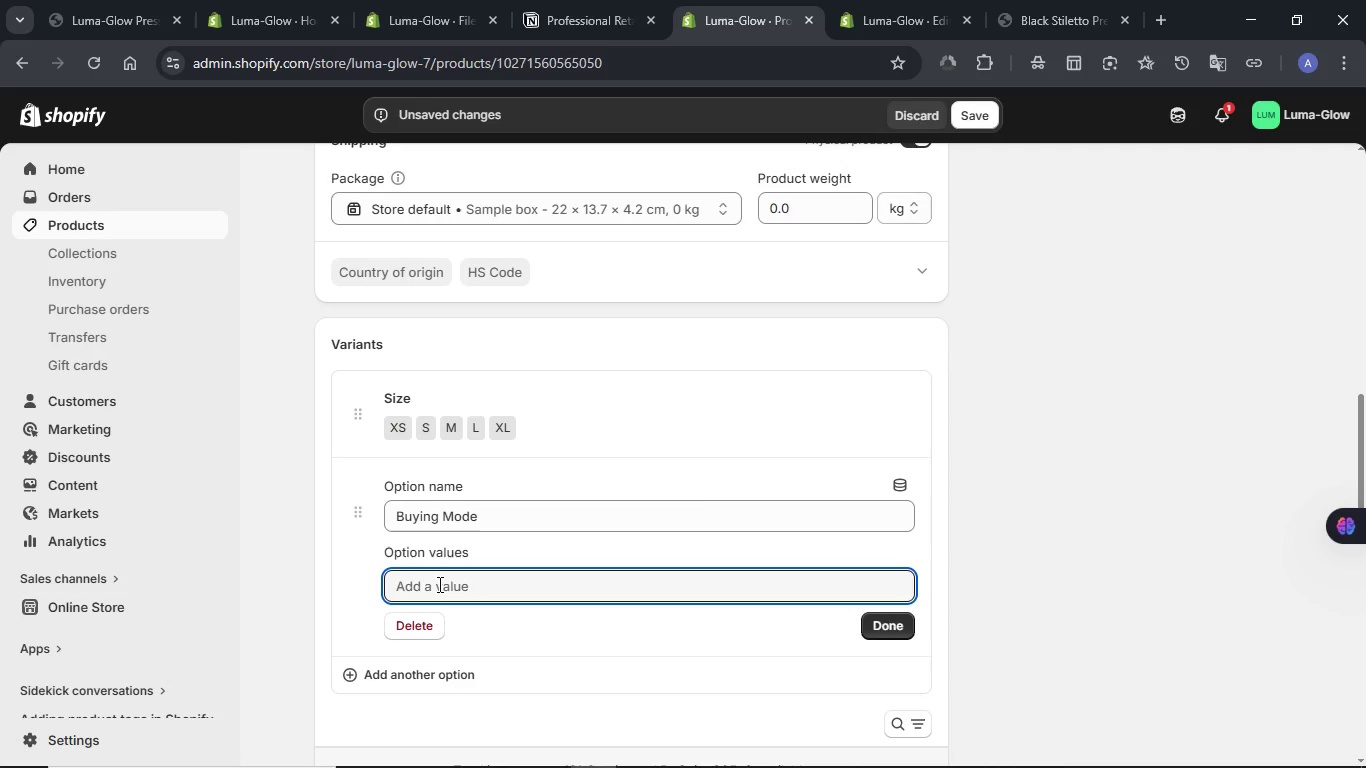 
key(Meta+V)
 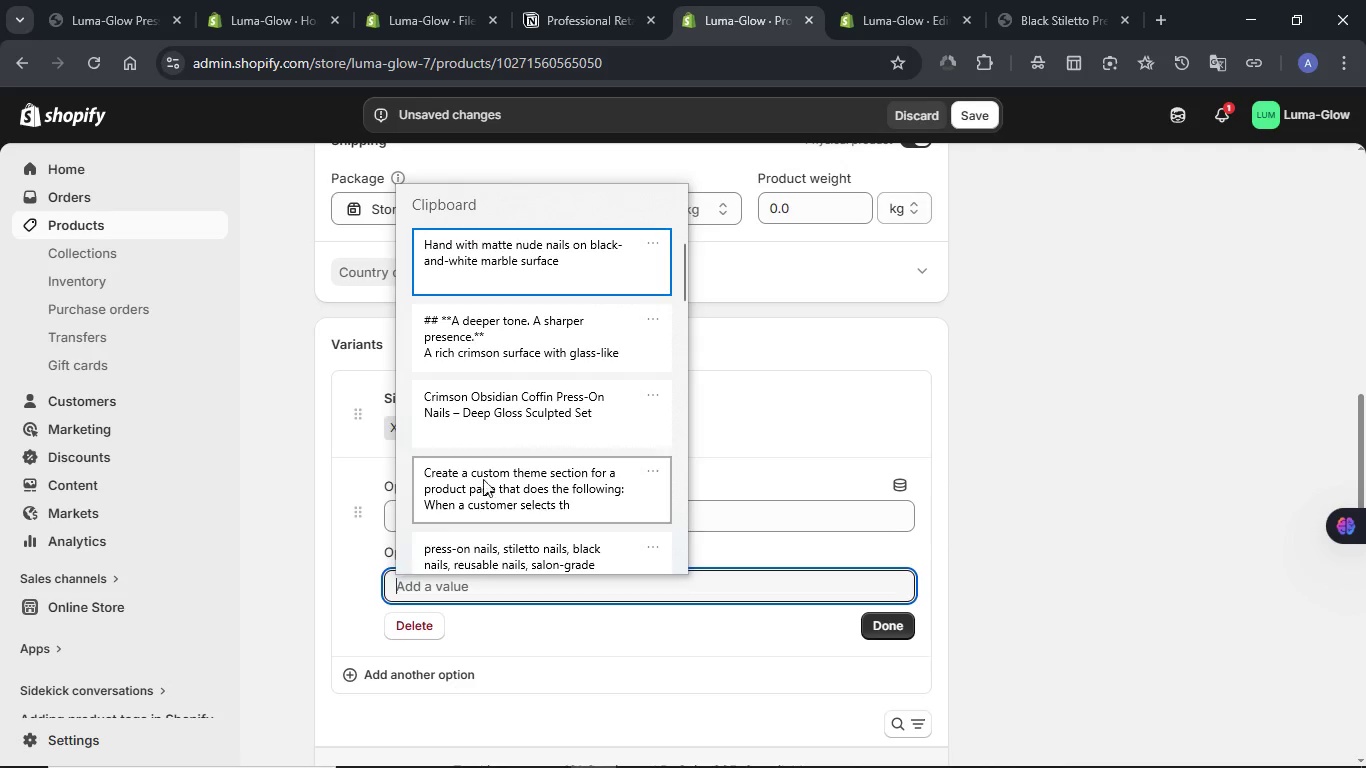 
scroll: coordinate [490, 452], scroll_direction: down, amount: 17.0
 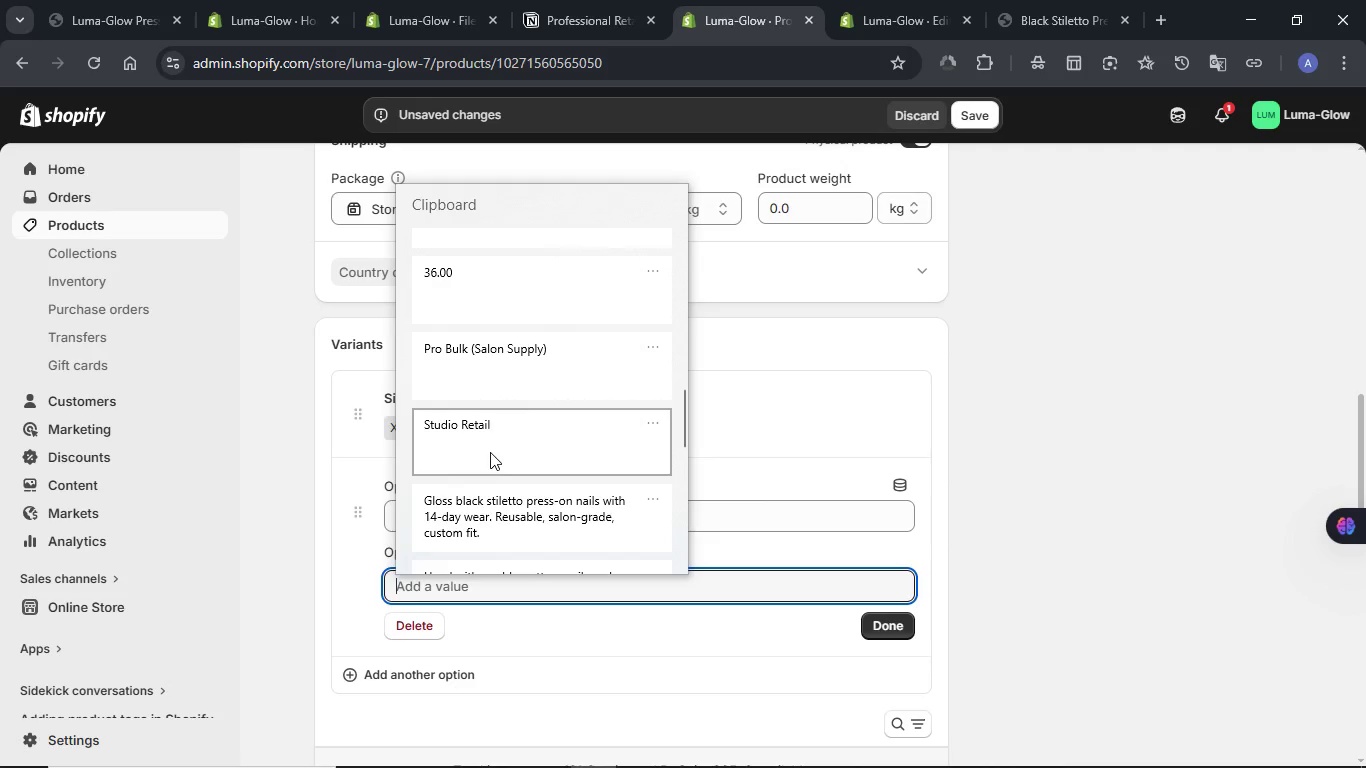 
left_click([489, 447])
 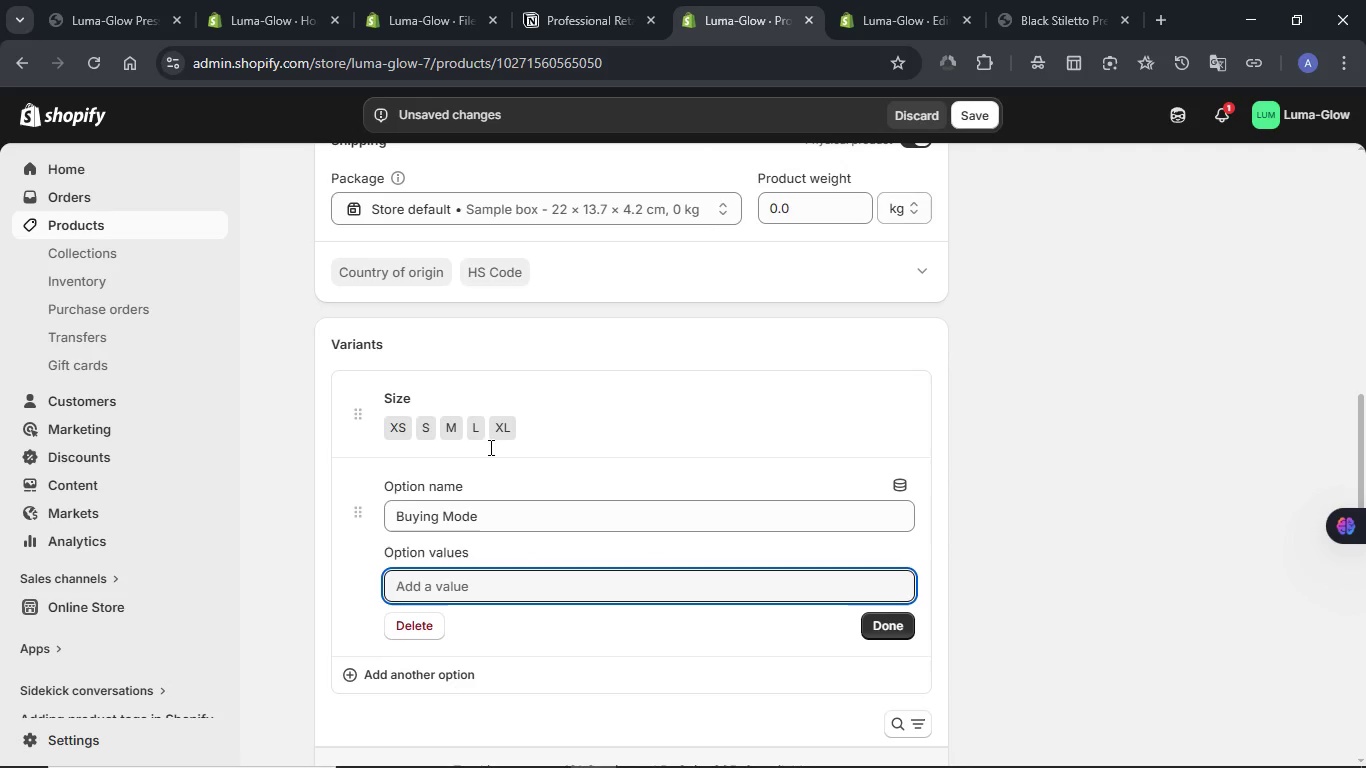 
key(Control+ControlLeft)
 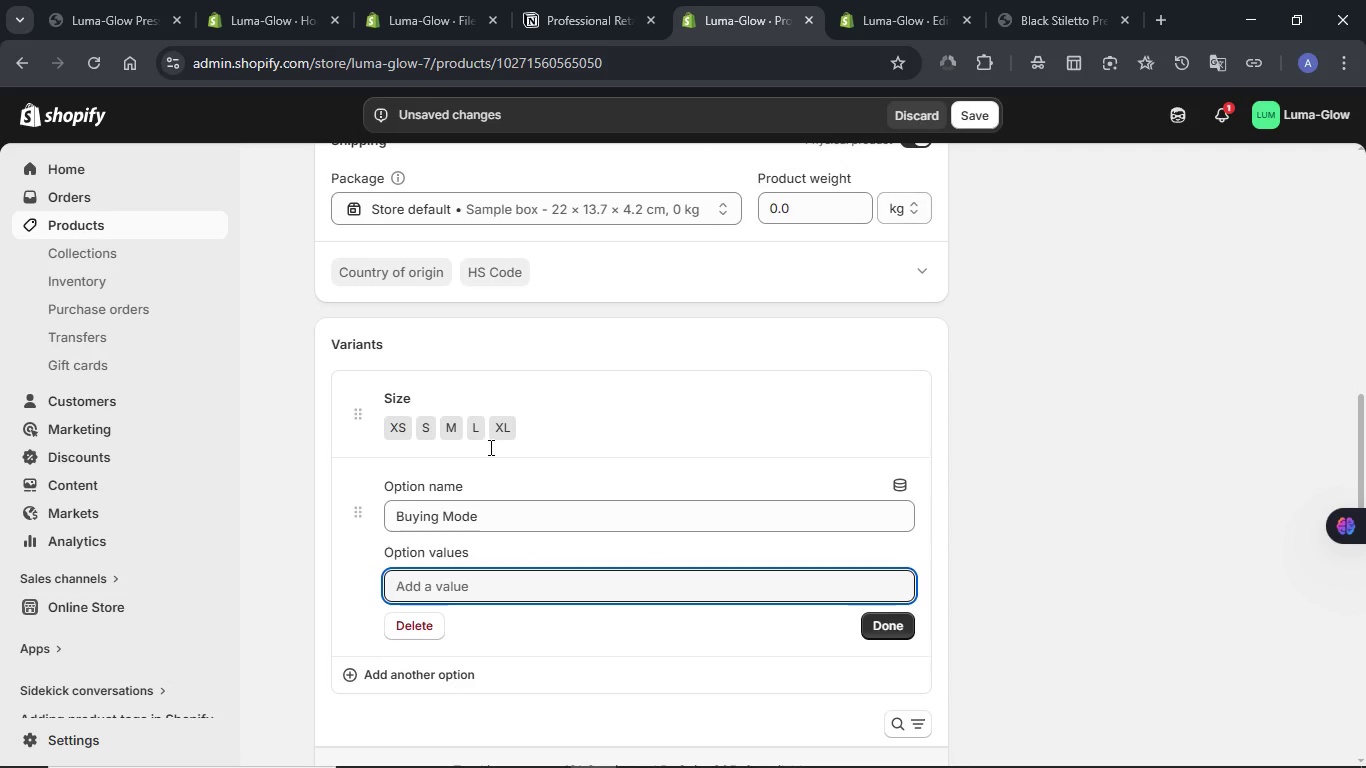 
hold_key(key=V, duration=6.14)
 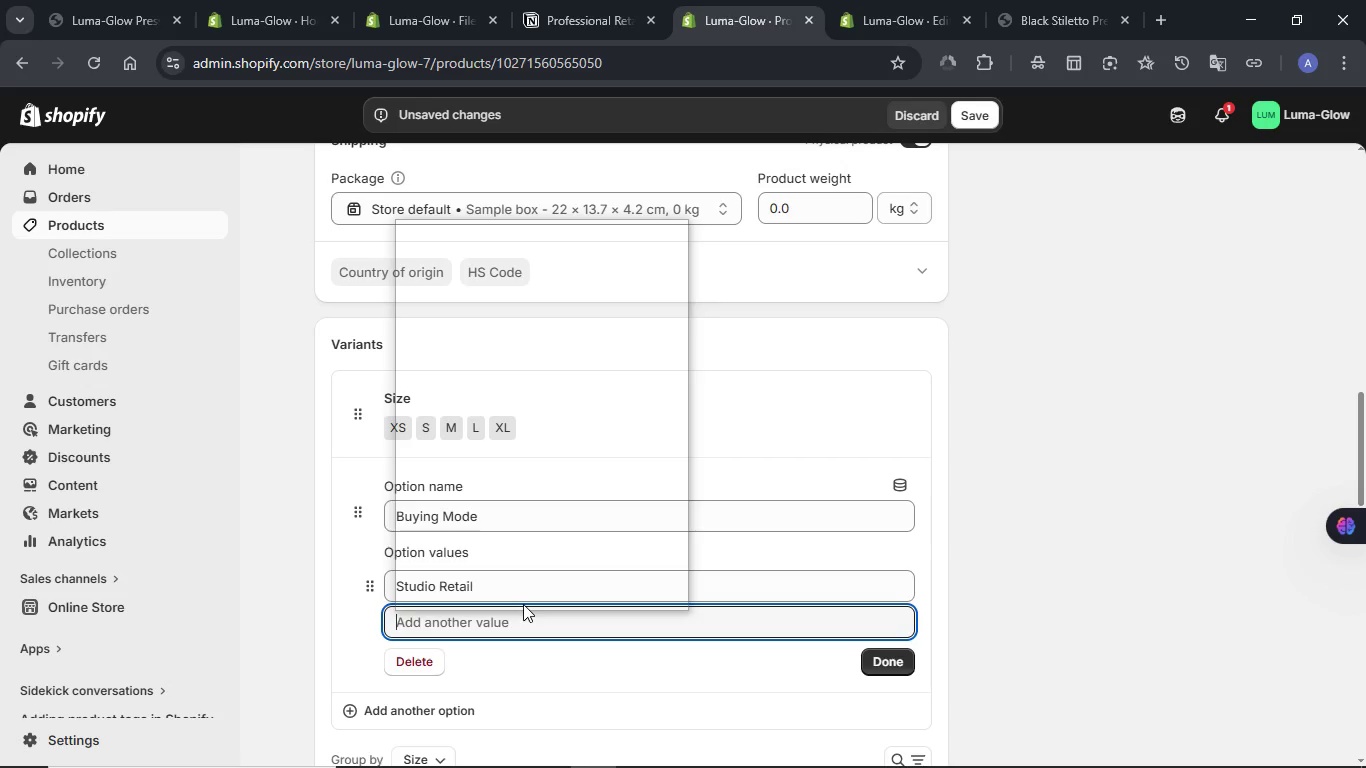 
key(NumpadEnter)
 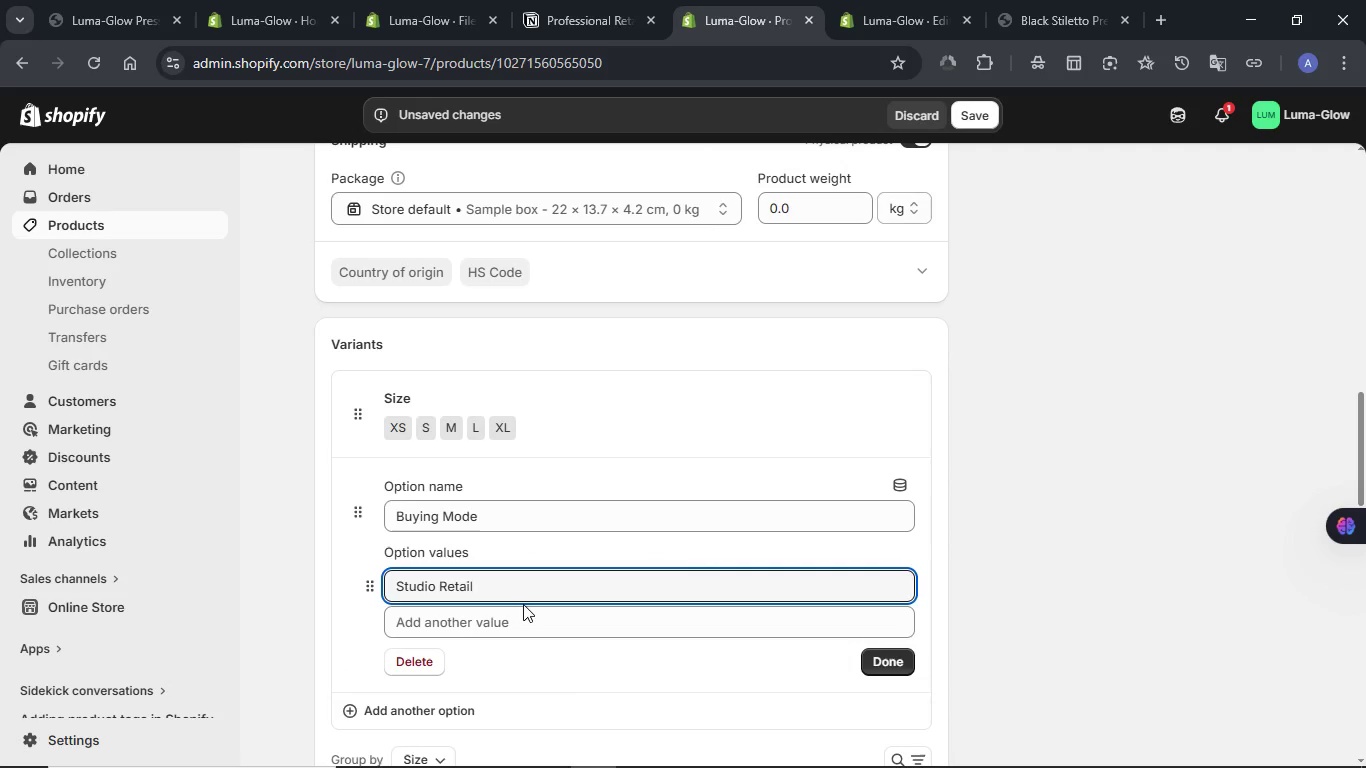 
key(NumpadEnter)
 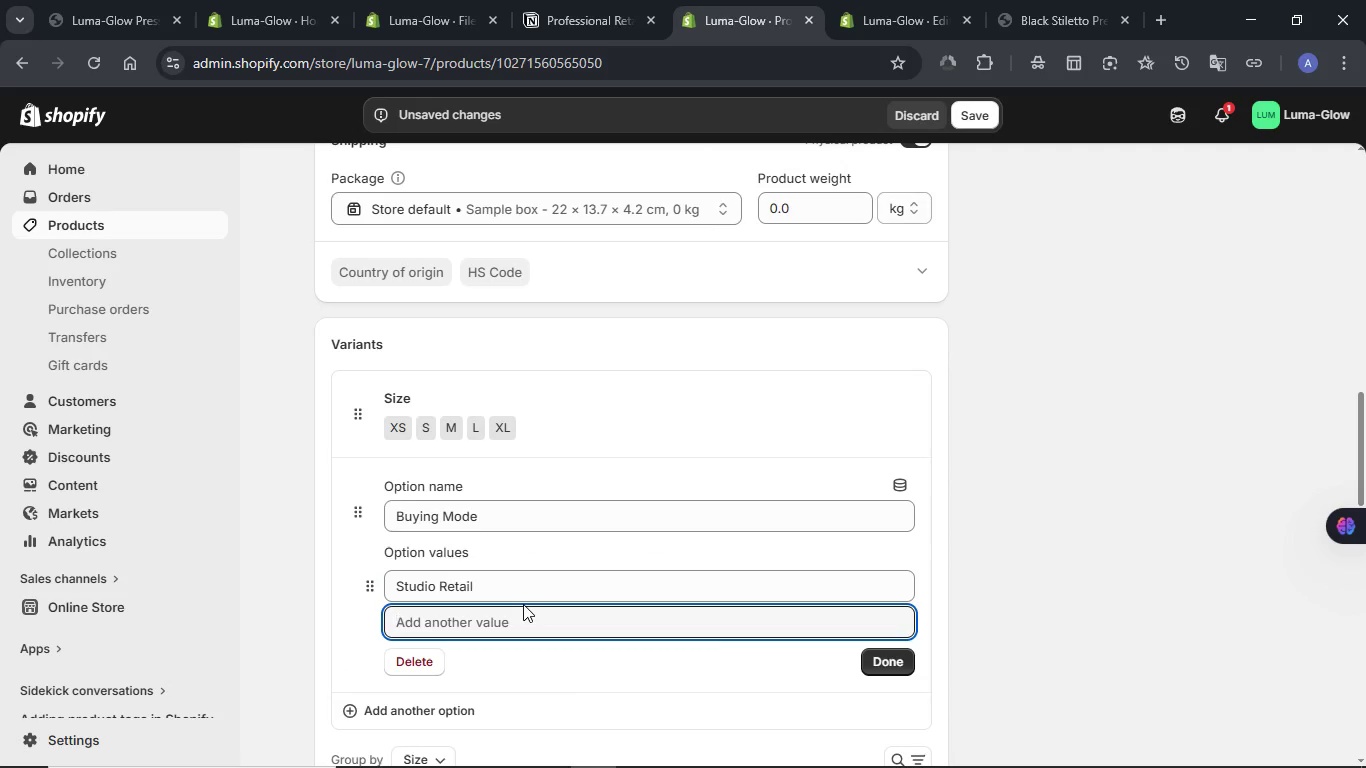 
hold_key(key=MetaLeft, duration=0.39)
 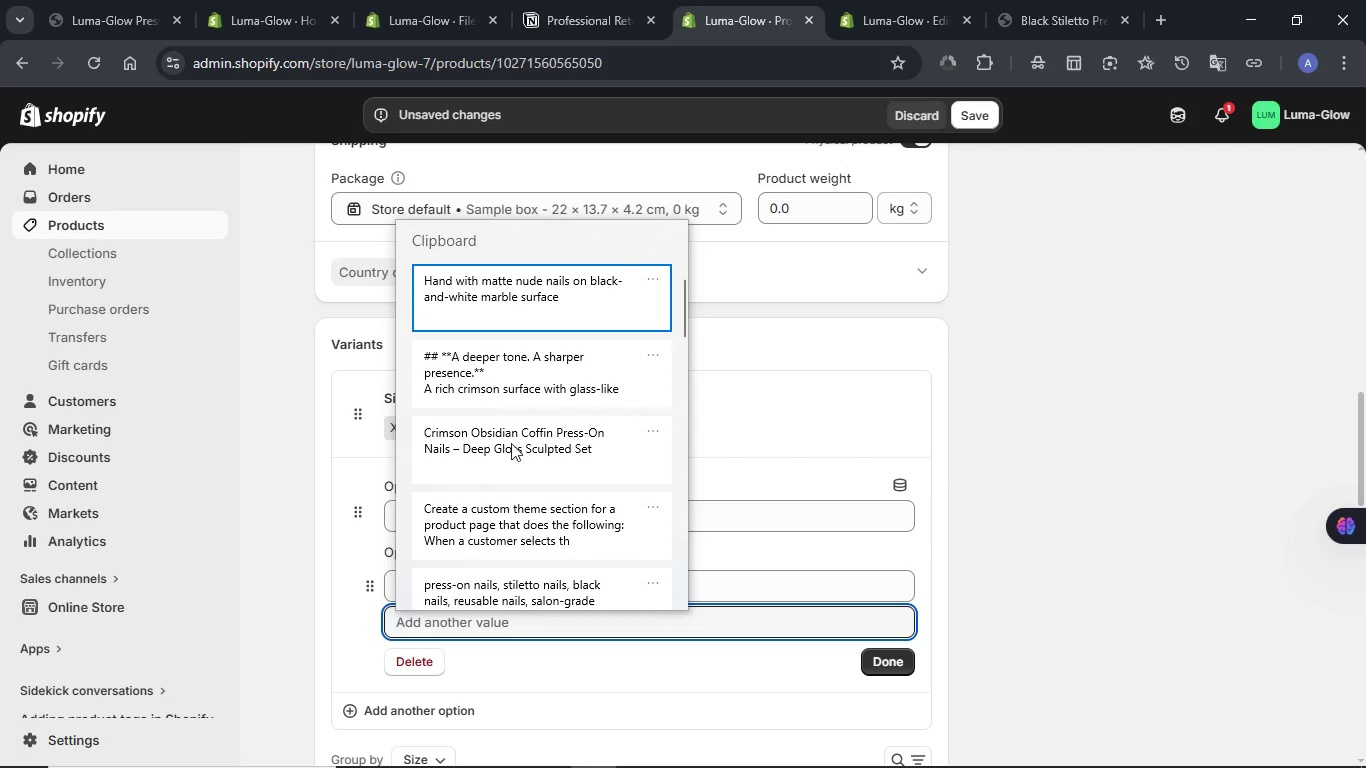 
scroll: coordinate [510, 407], scroll_direction: down, amount: 15.0
 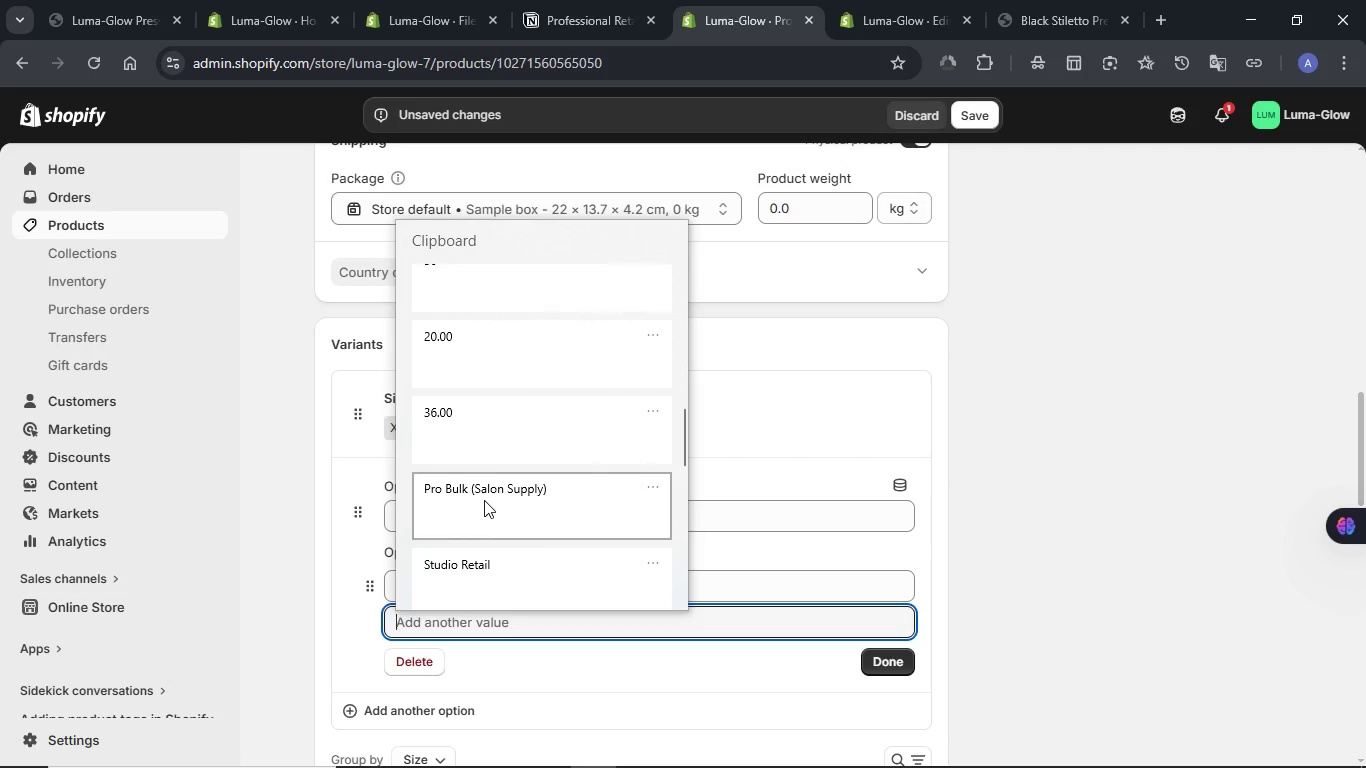 
left_click([484, 500])
 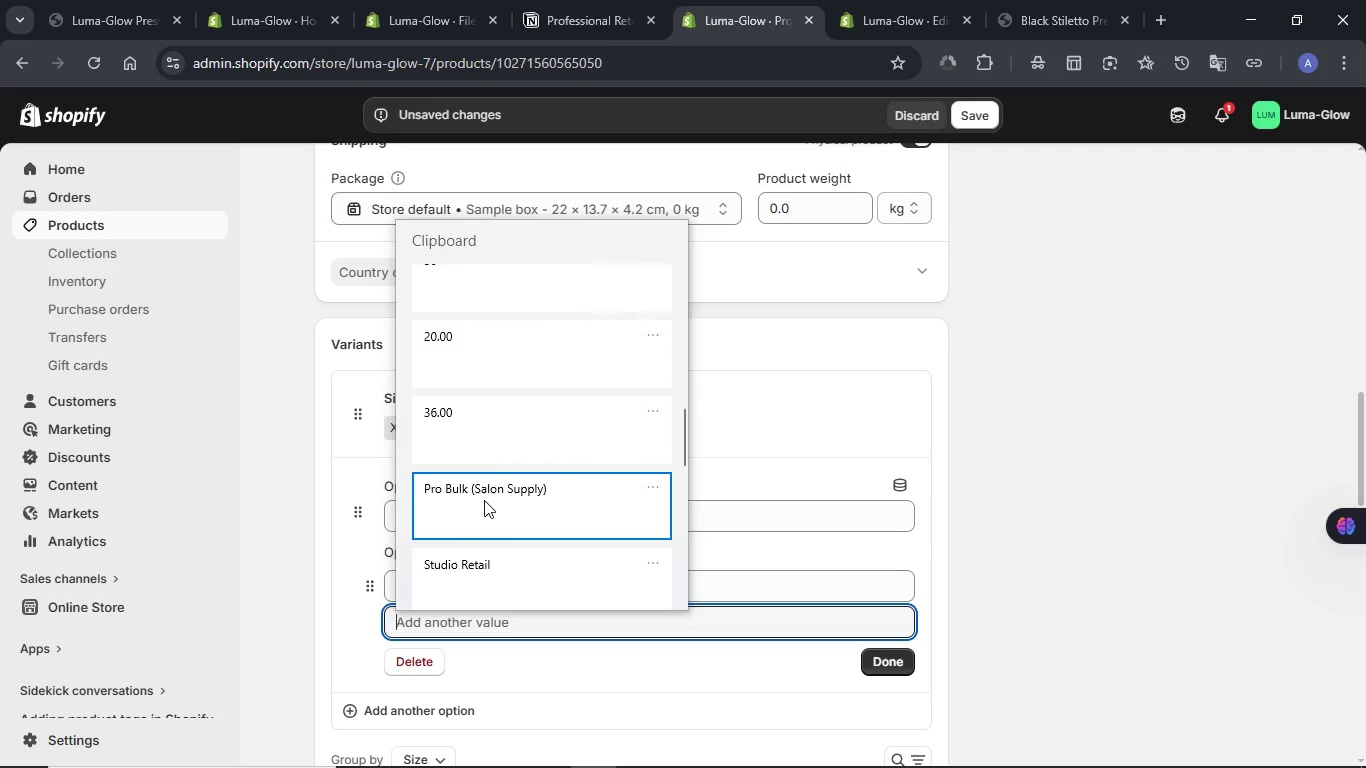 
key(Control+ControlLeft)
 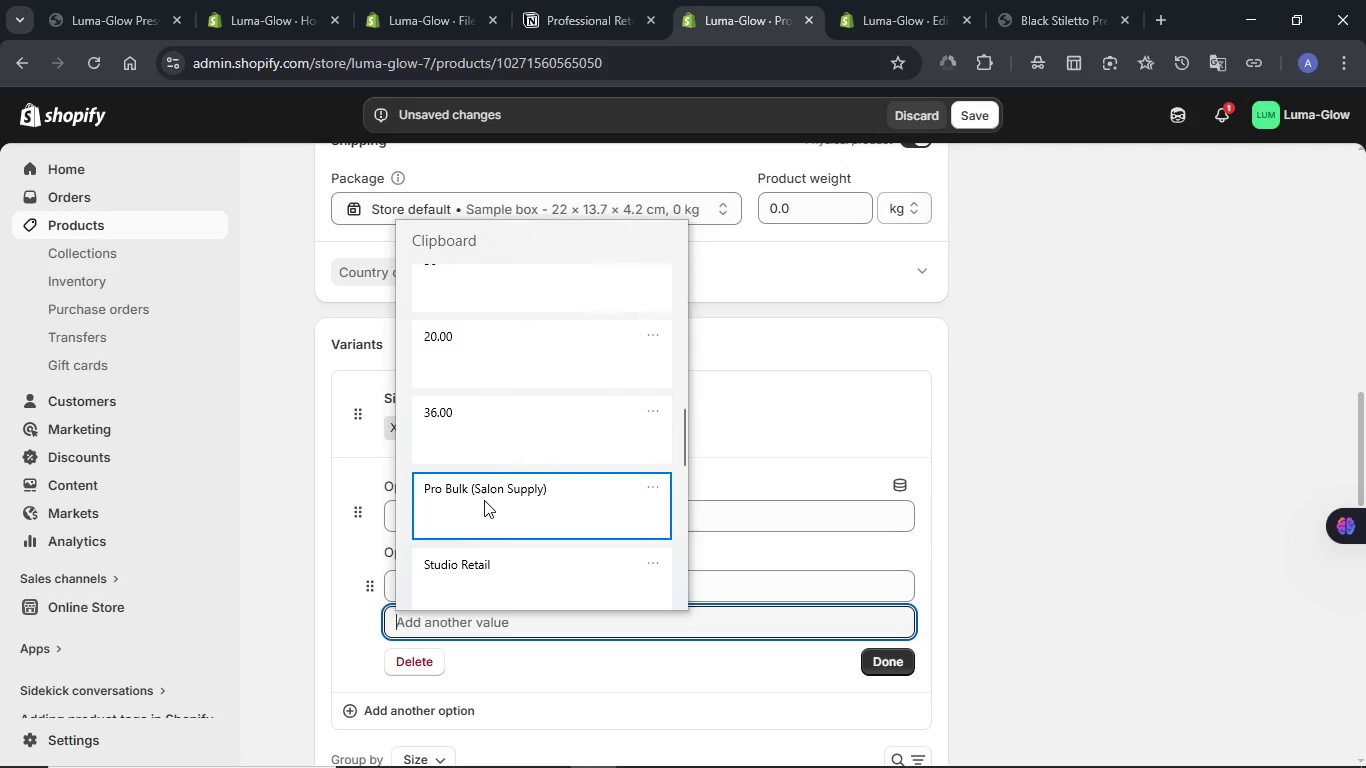 
key(Control+V)
 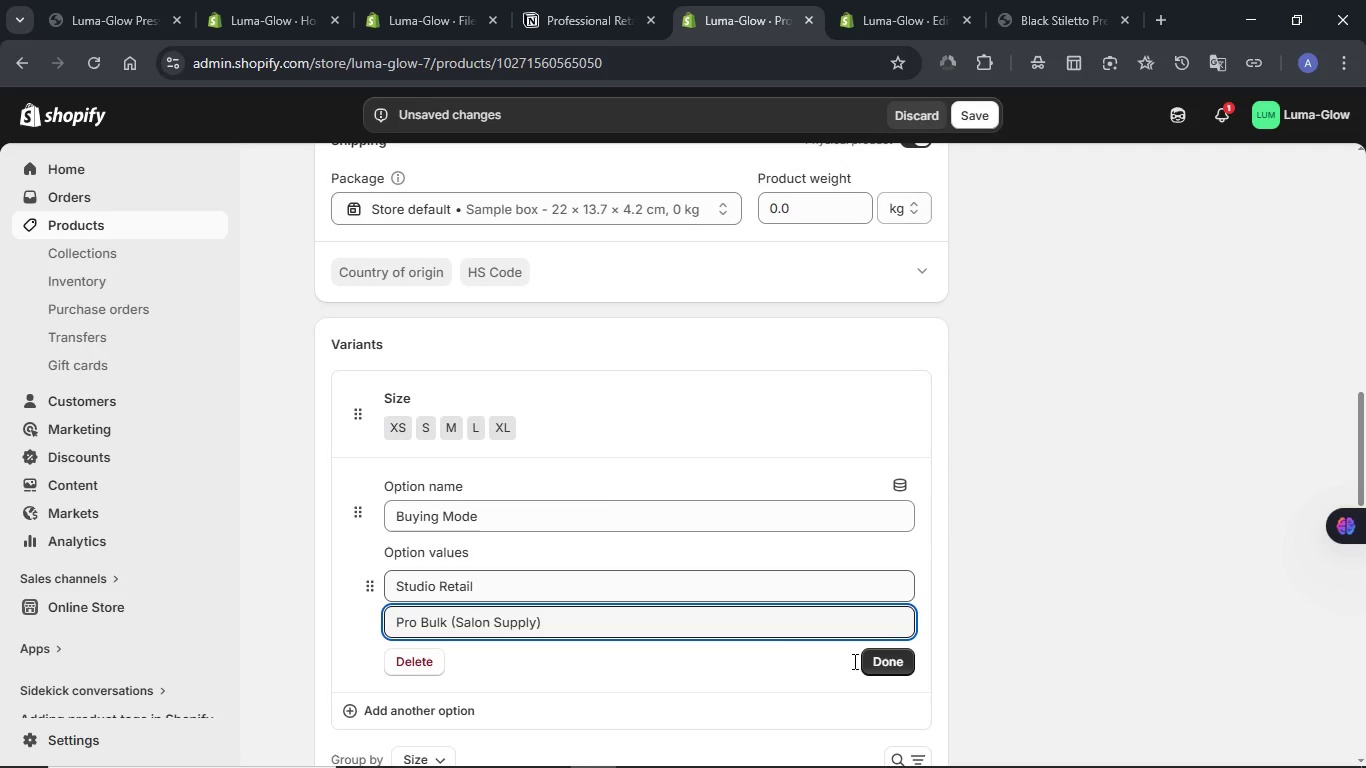 
left_click([881, 667])
 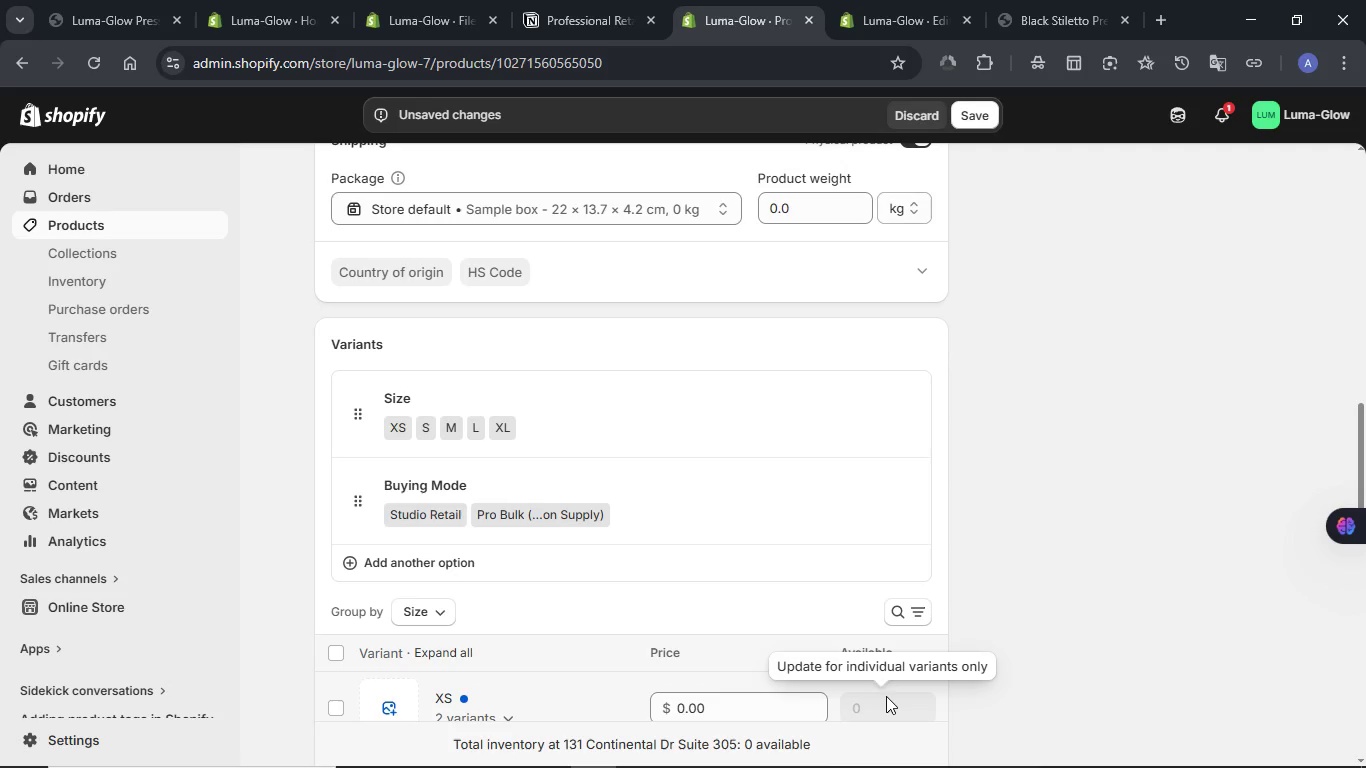 
wait(18.14)
 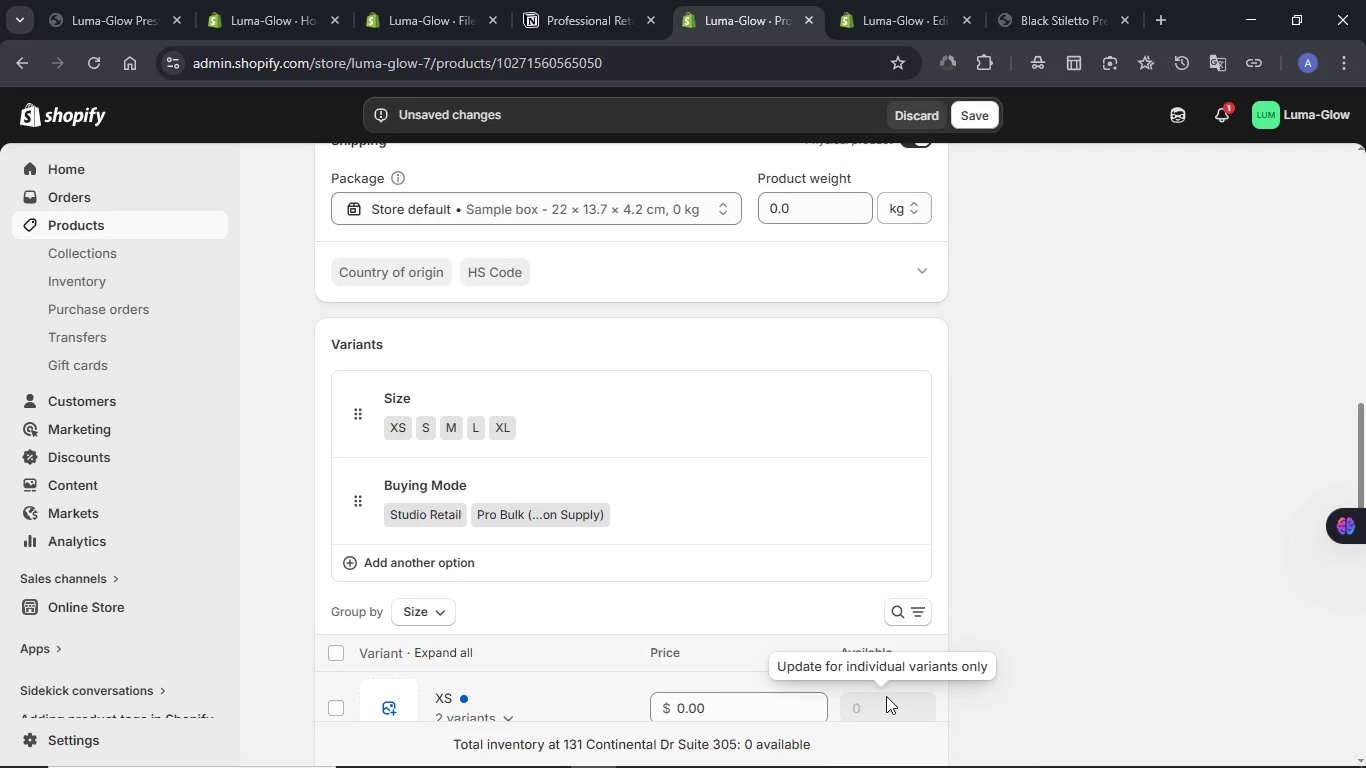 
left_click([971, 122])
 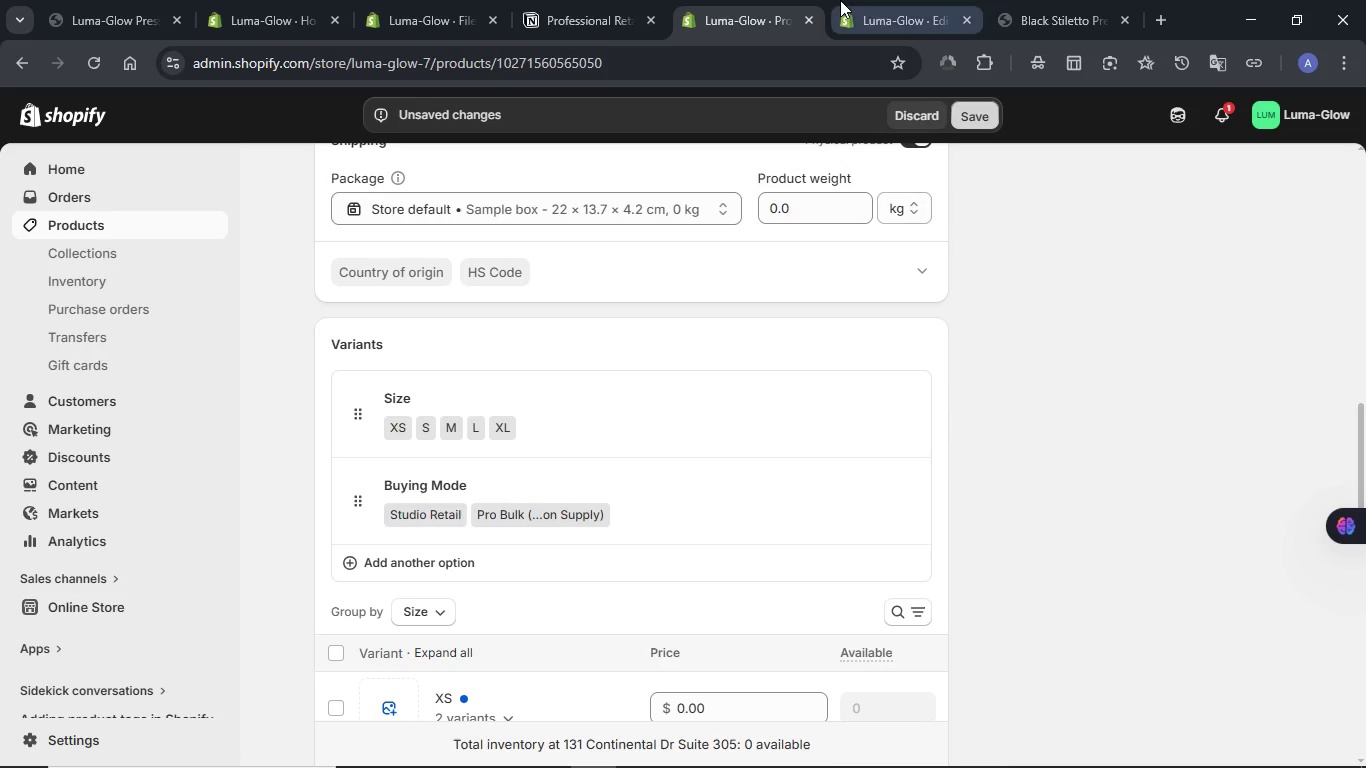 
left_click([859, 4])
 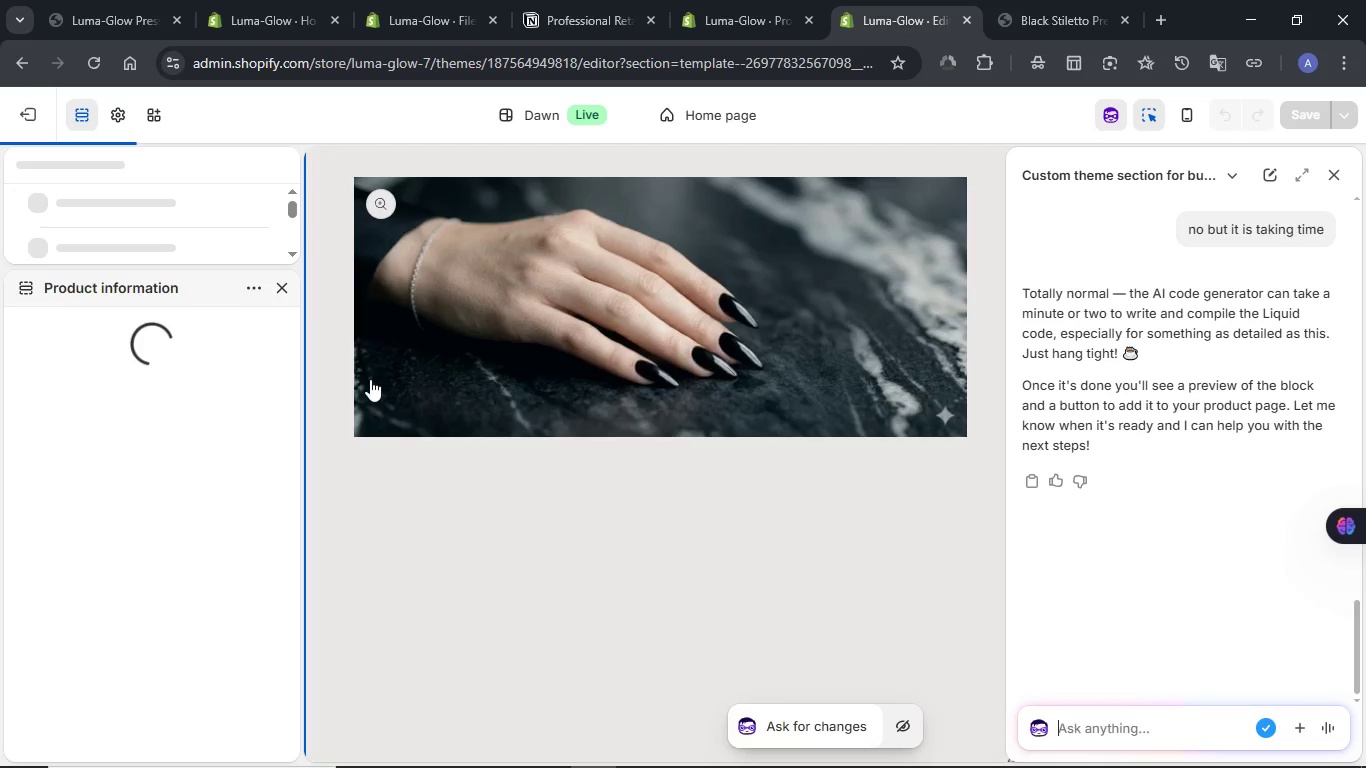 
left_click([246, 292])
 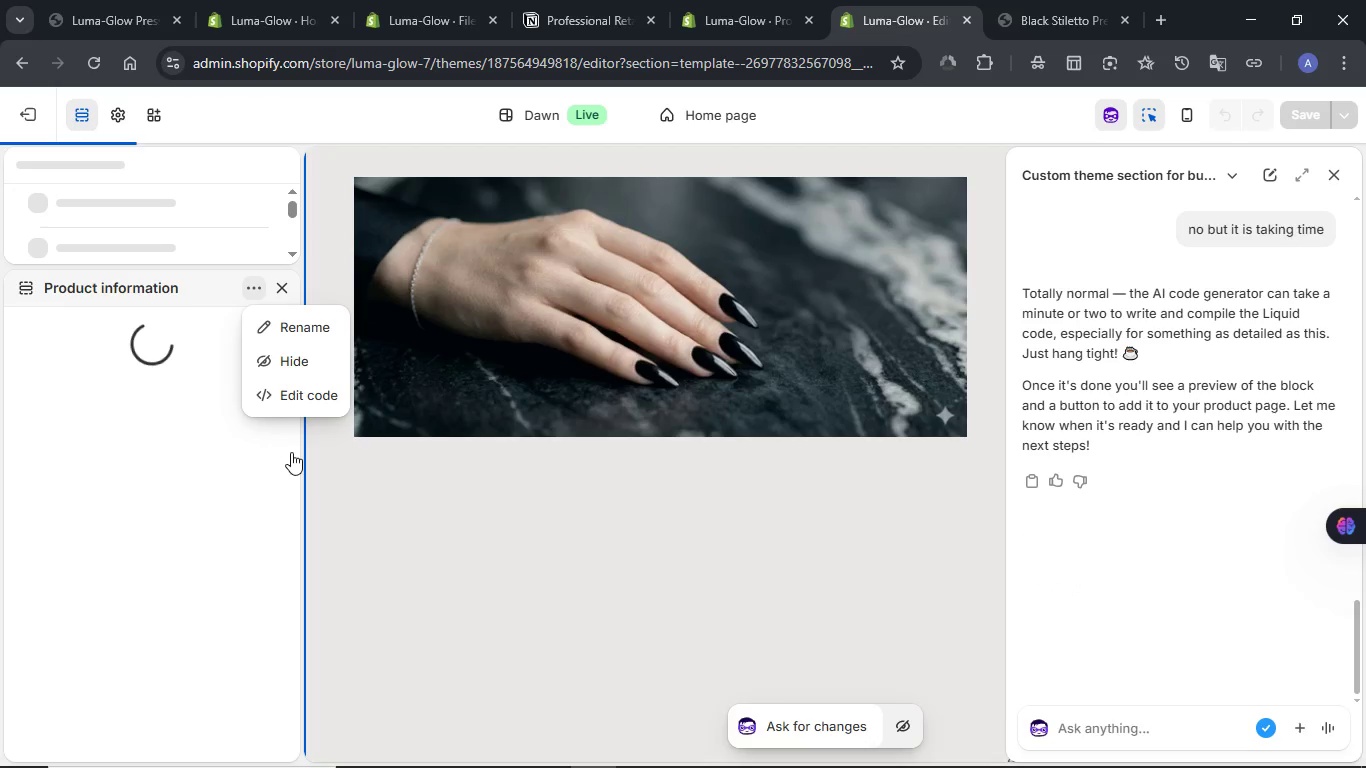 
left_click([474, 546])
 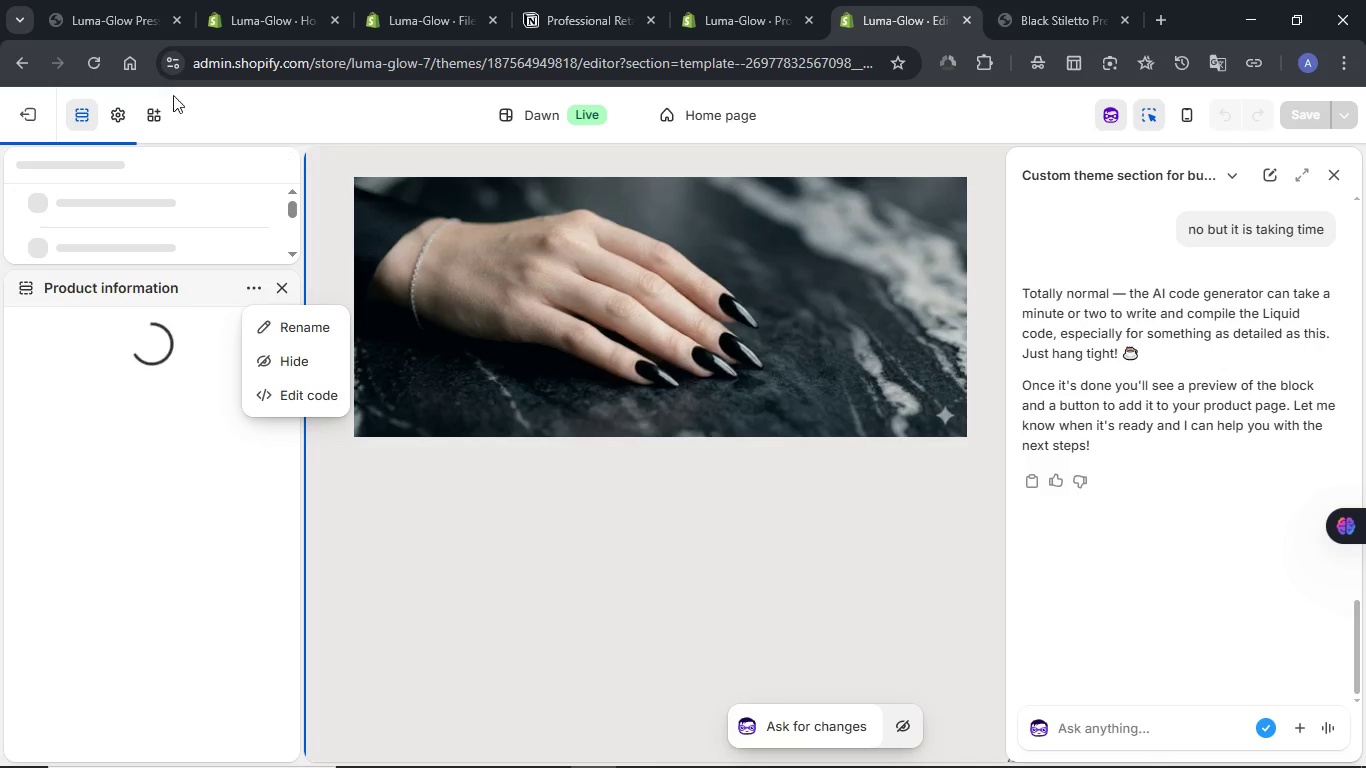 
wait(5.33)
 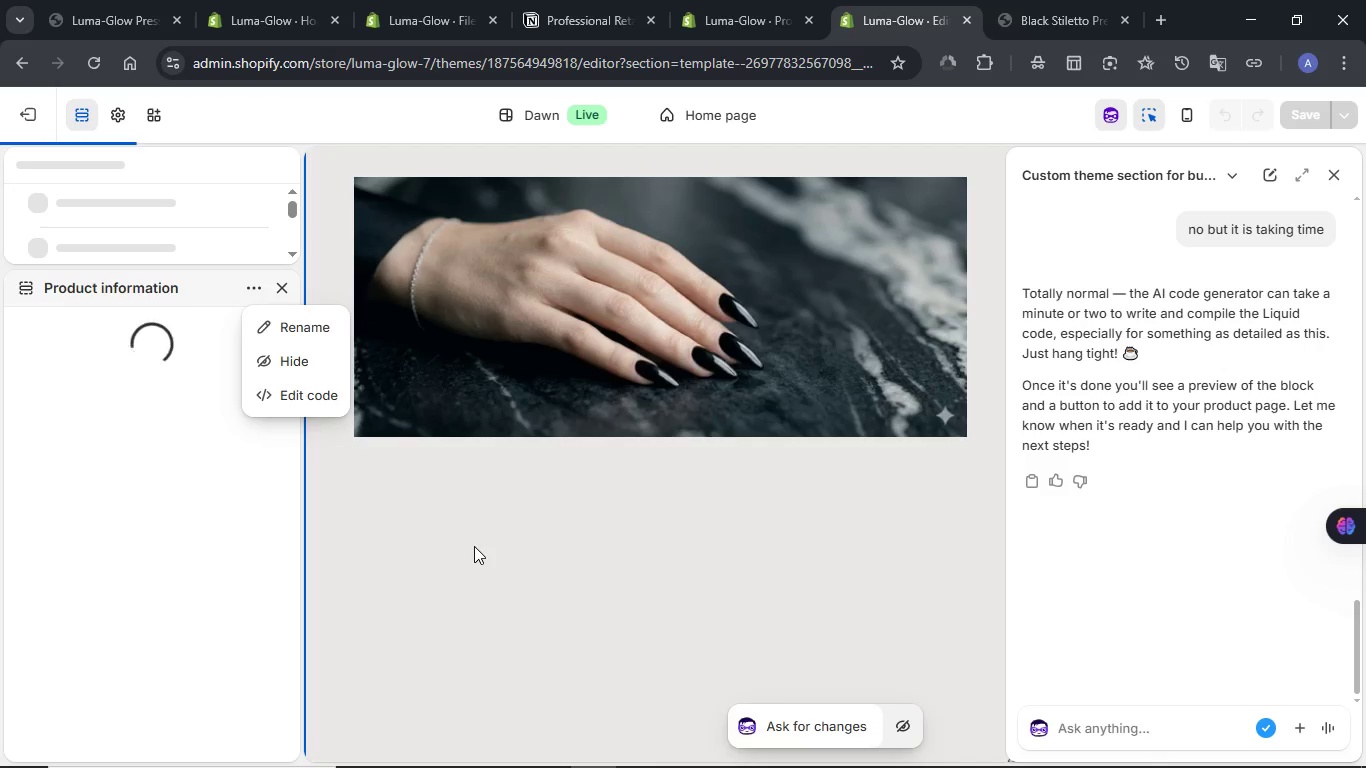 
left_click([93, 70])
 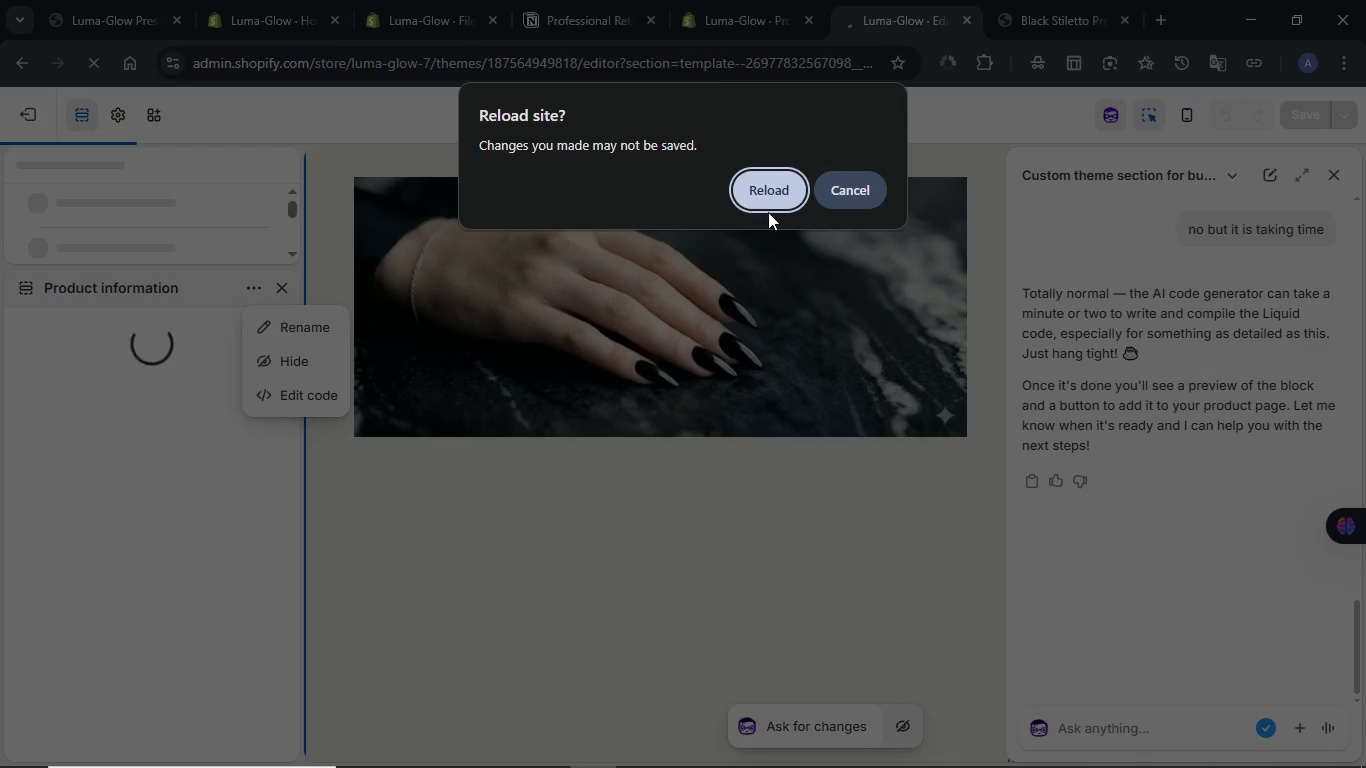 
left_click([770, 198])
 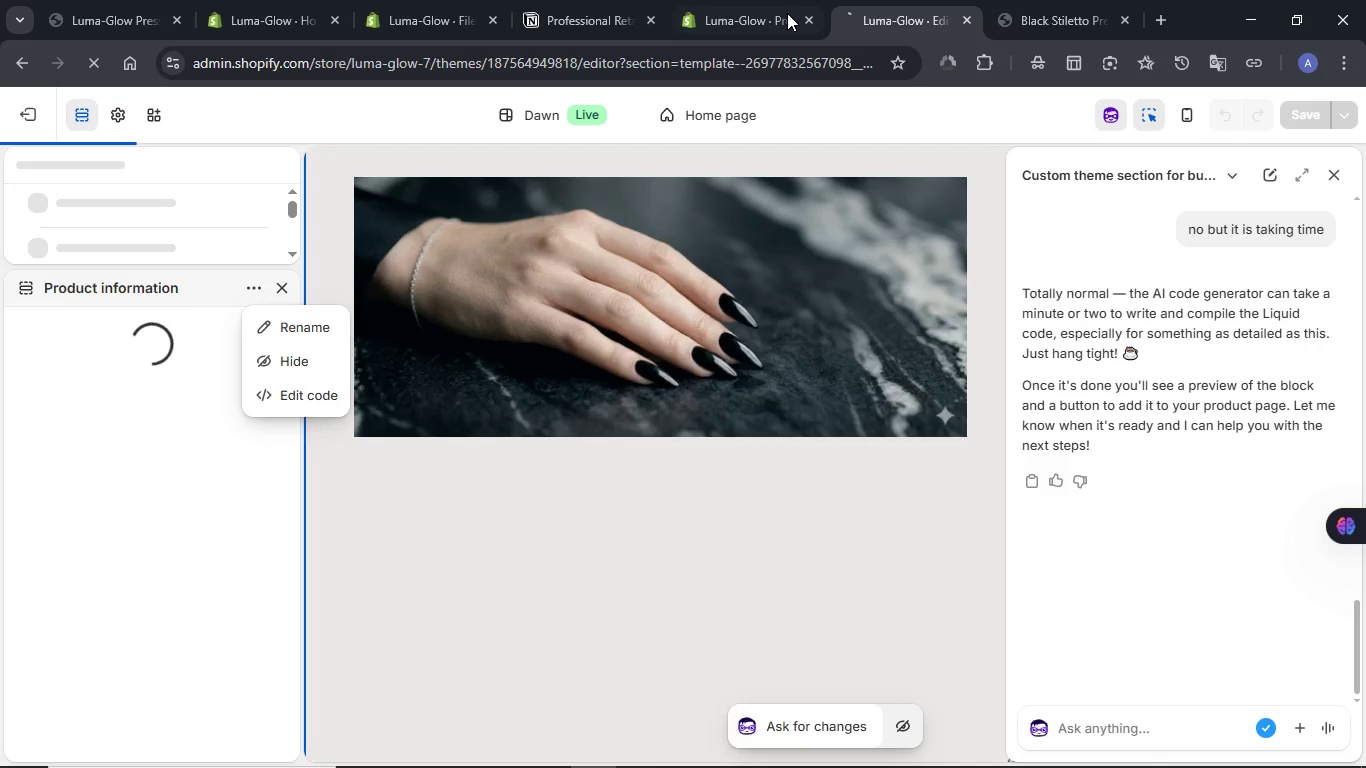 
left_click([755, 13])
 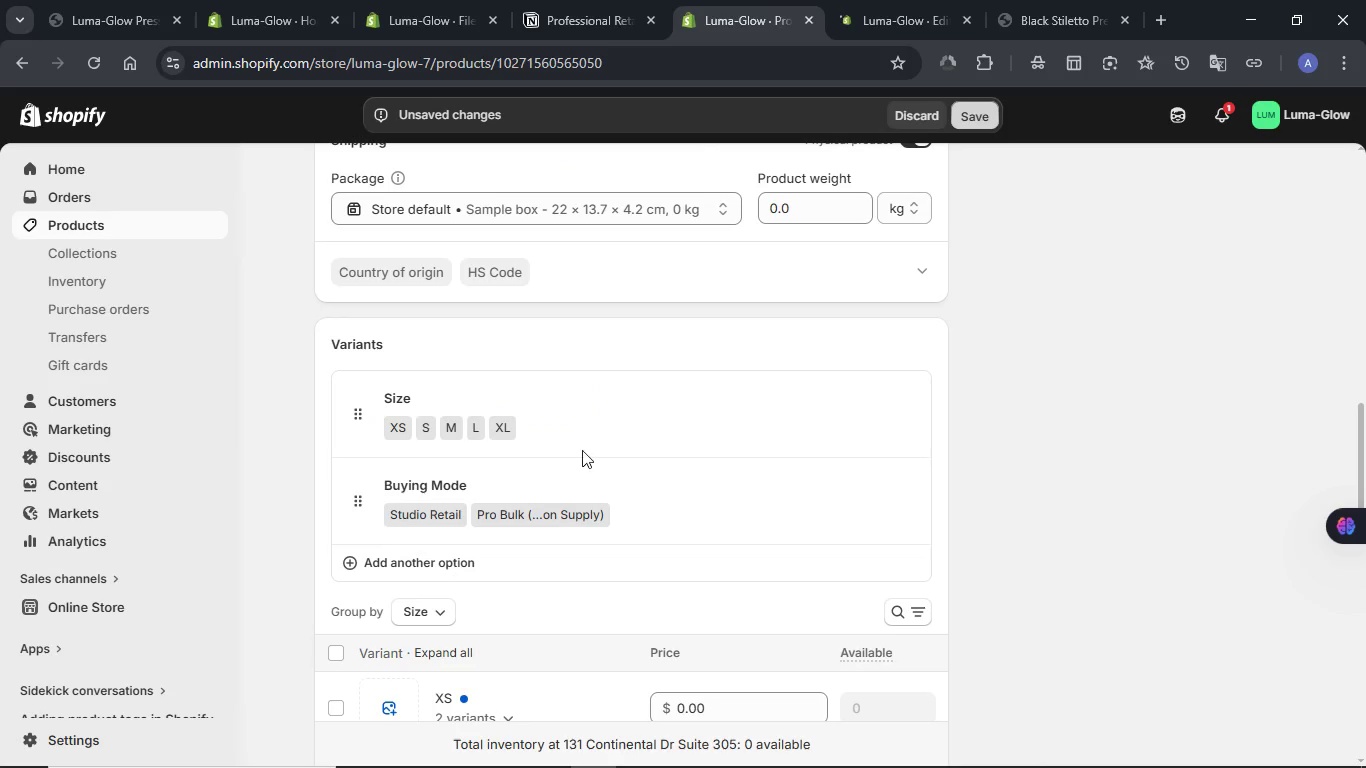 
scroll: coordinate [579, 429], scroll_direction: down, amount: 3.0
 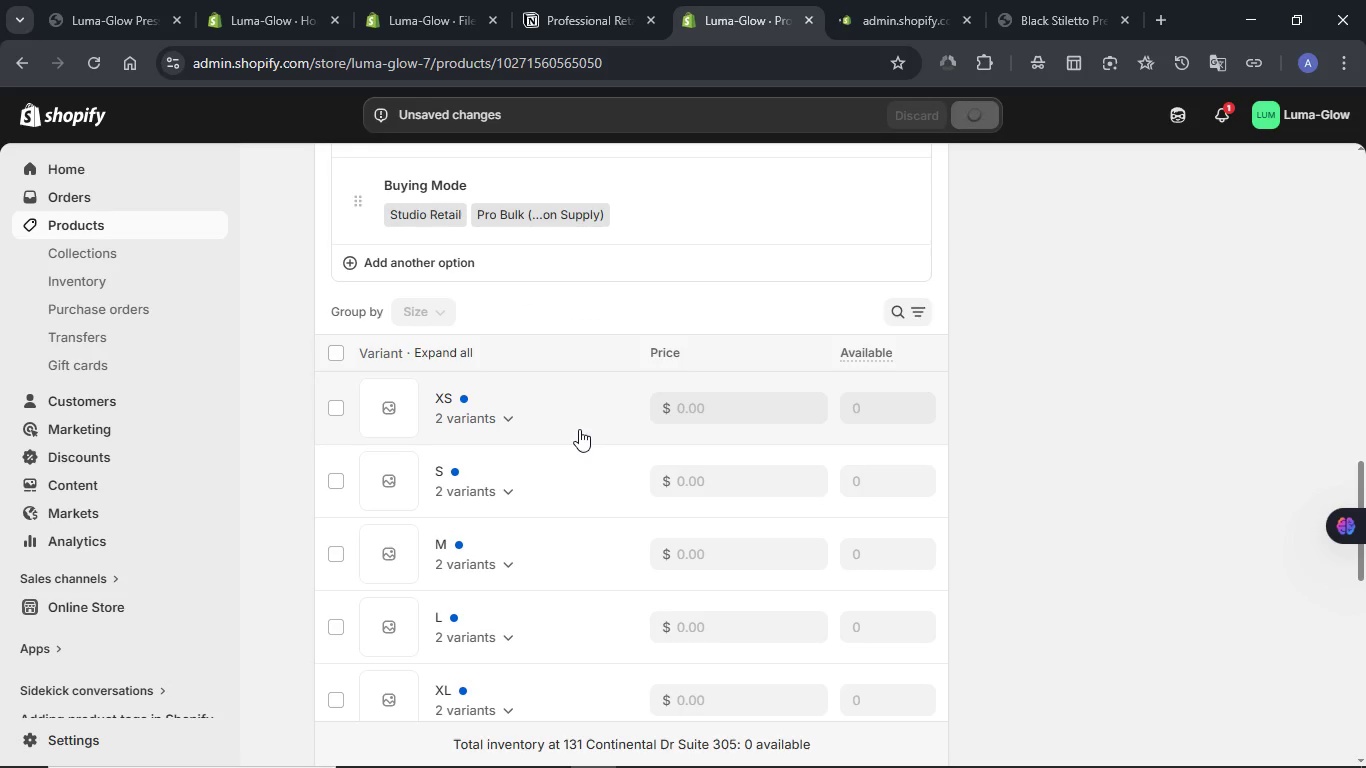 
wait(9.74)
 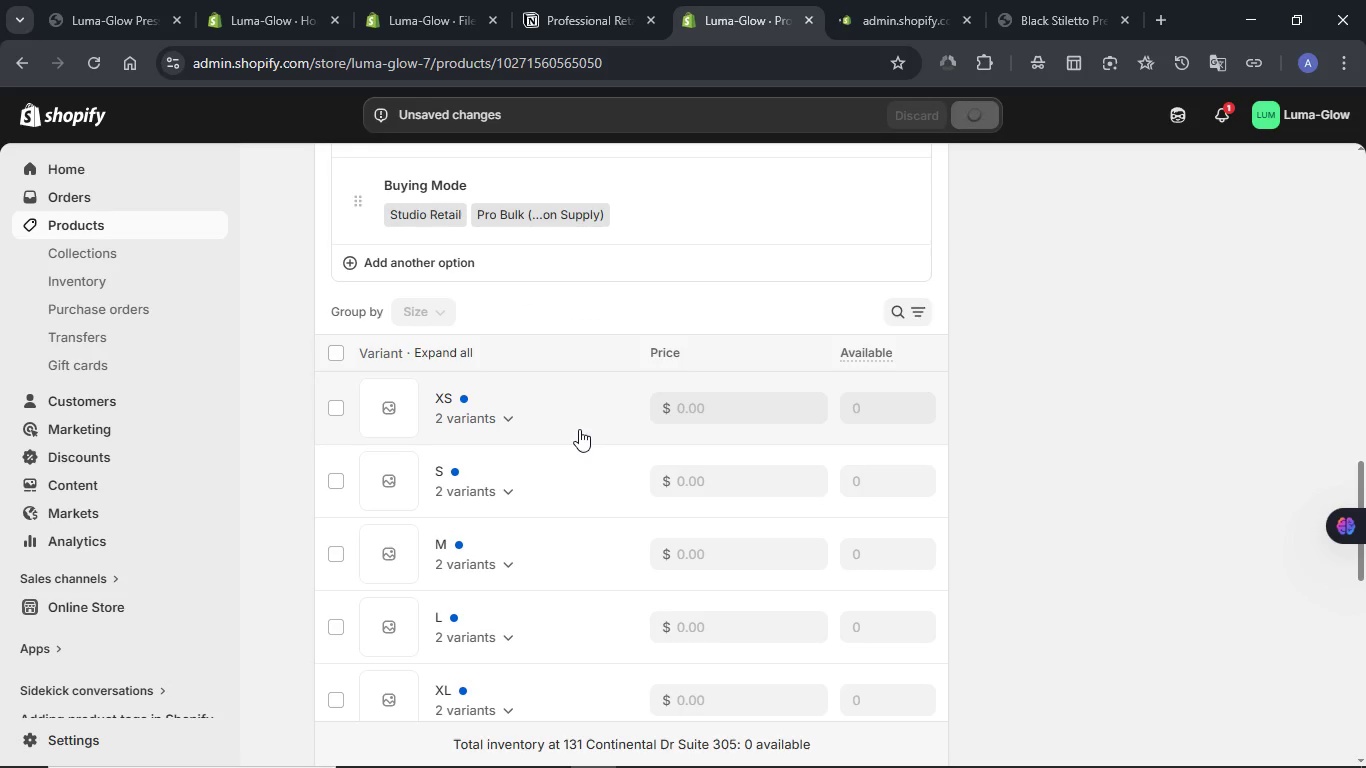 
left_click([991, 747])